 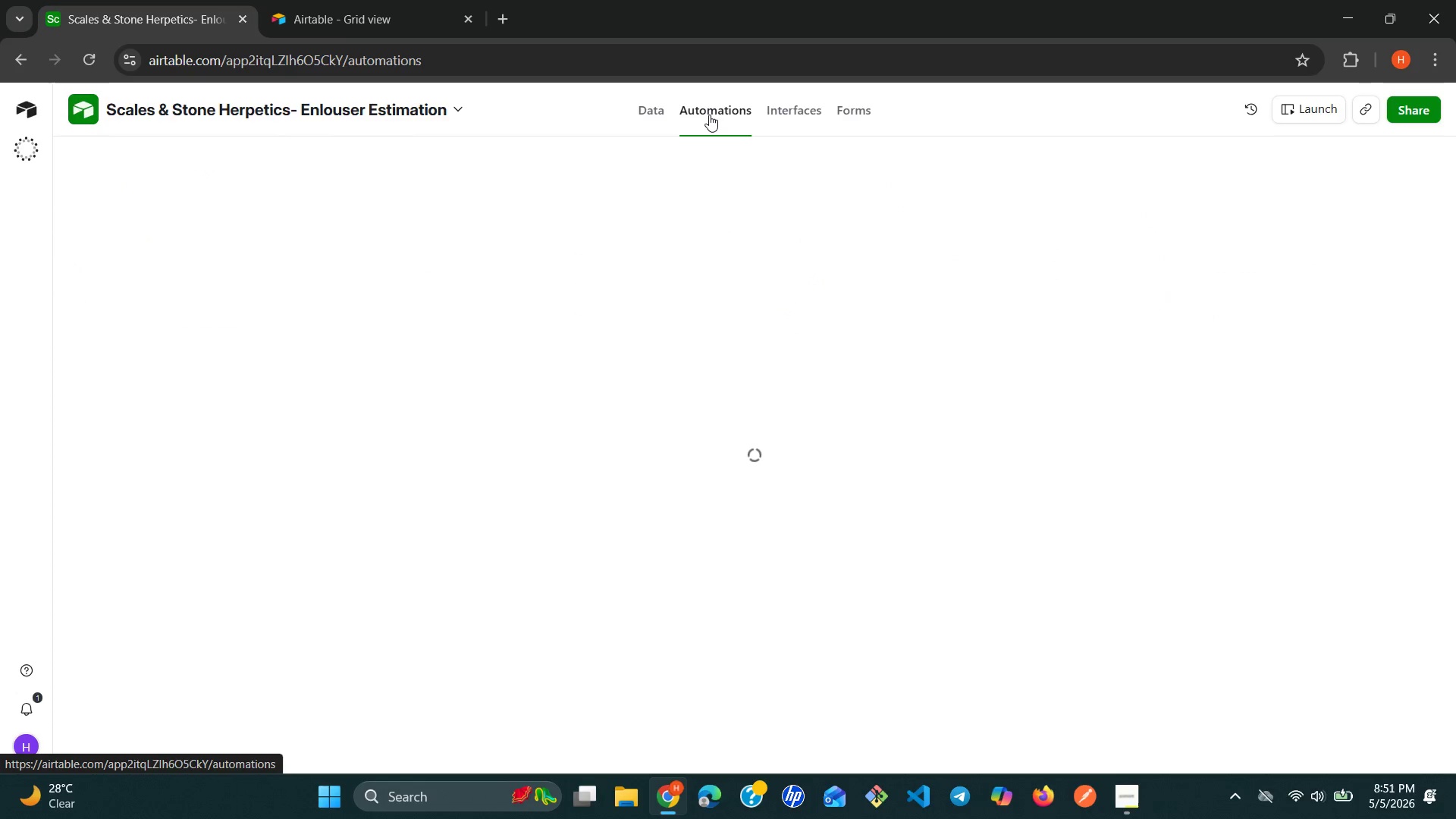 
left_click([657, 113])
 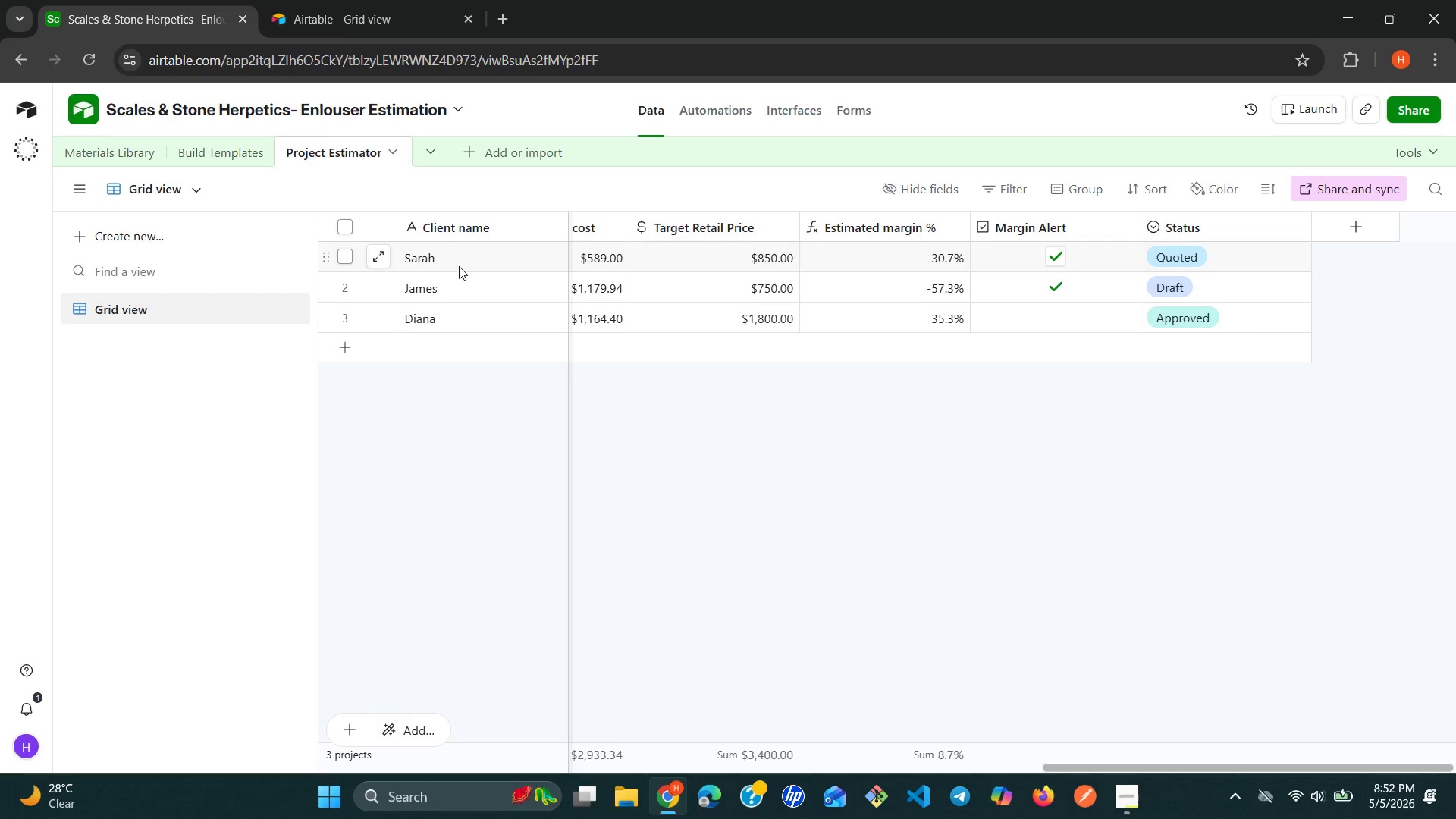 
left_click([457, 265])
 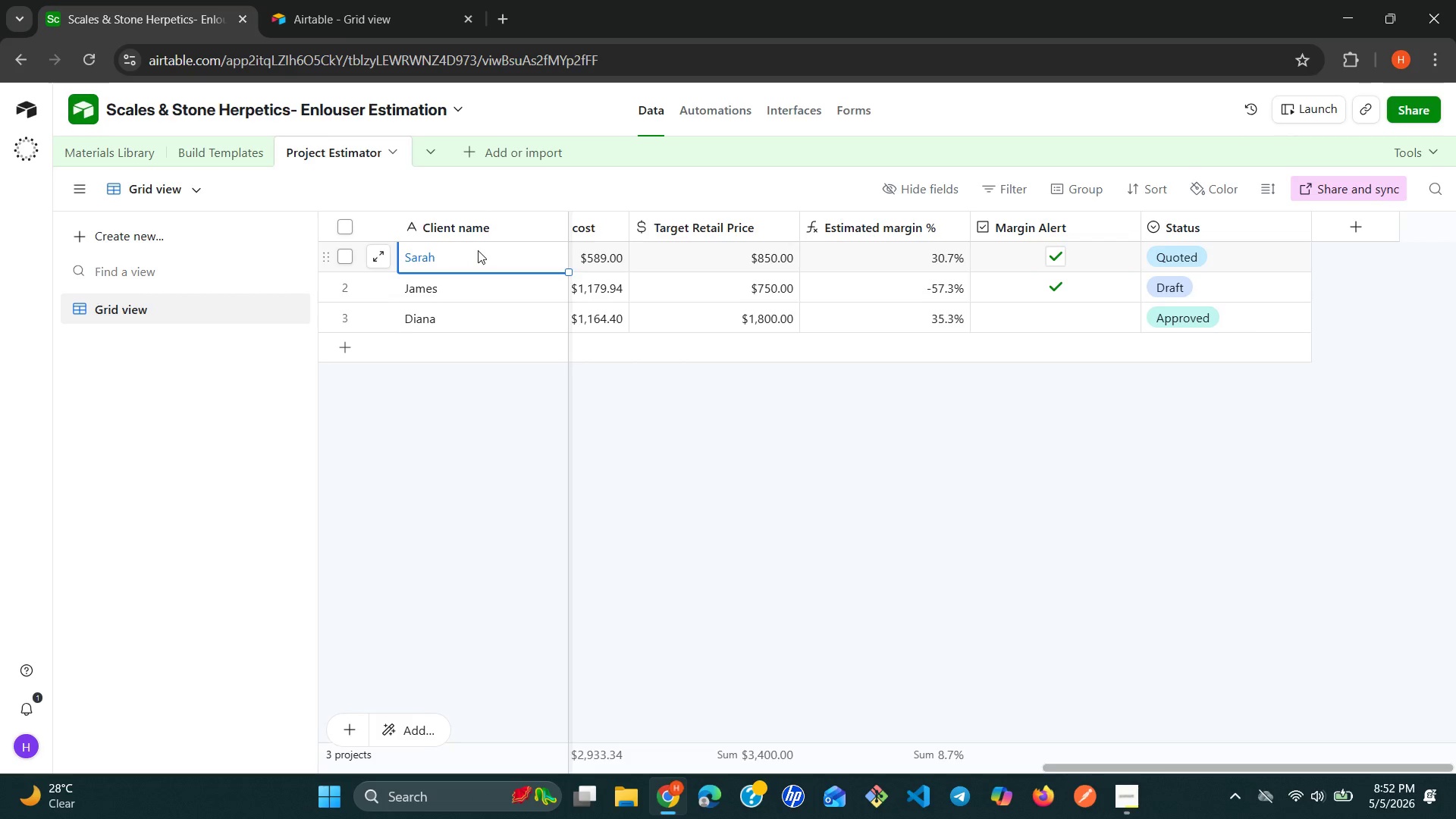 
left_click([457, 262])
 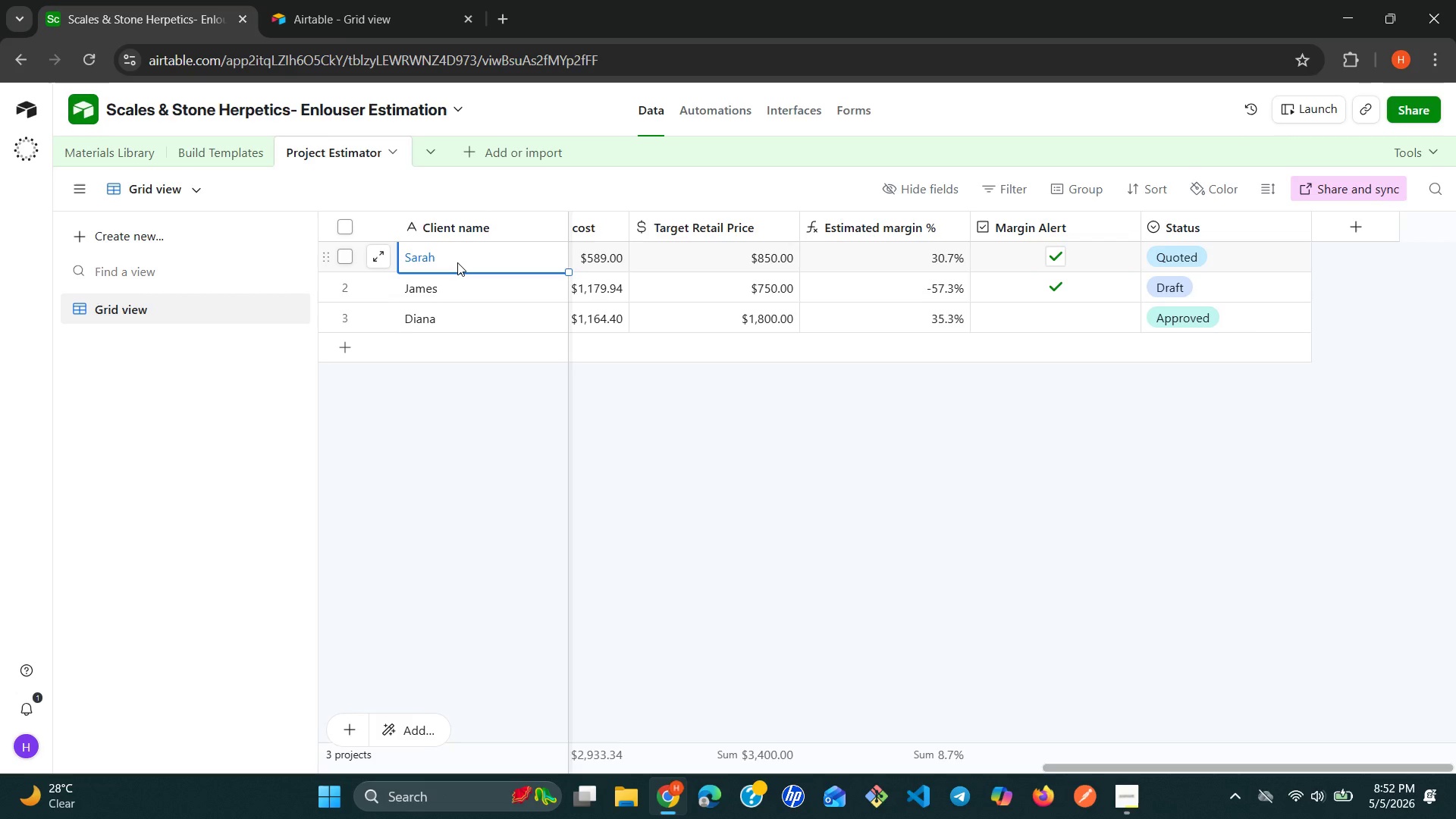 
left_click([457, 262])
 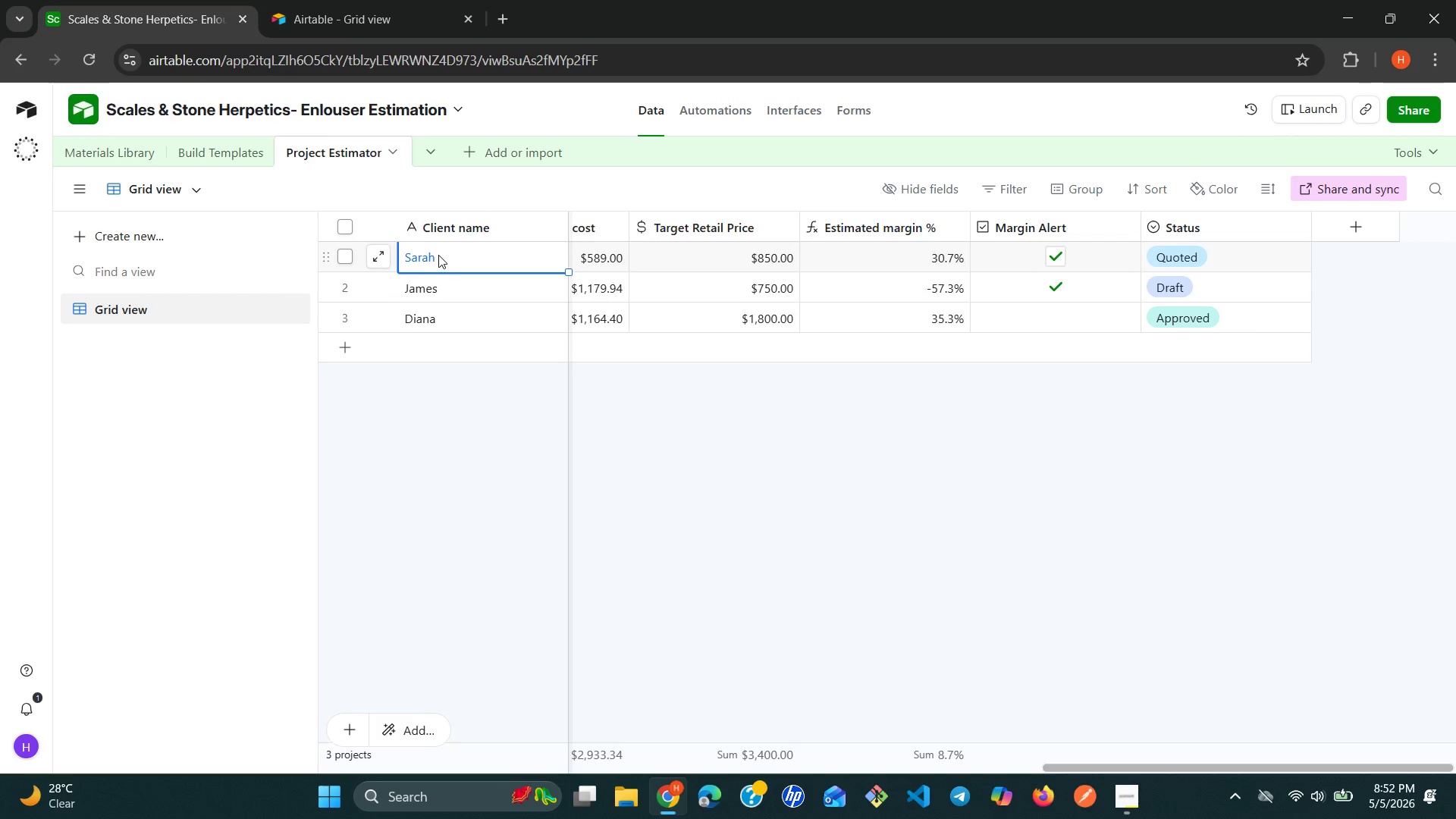 
left_click([436, 255])
 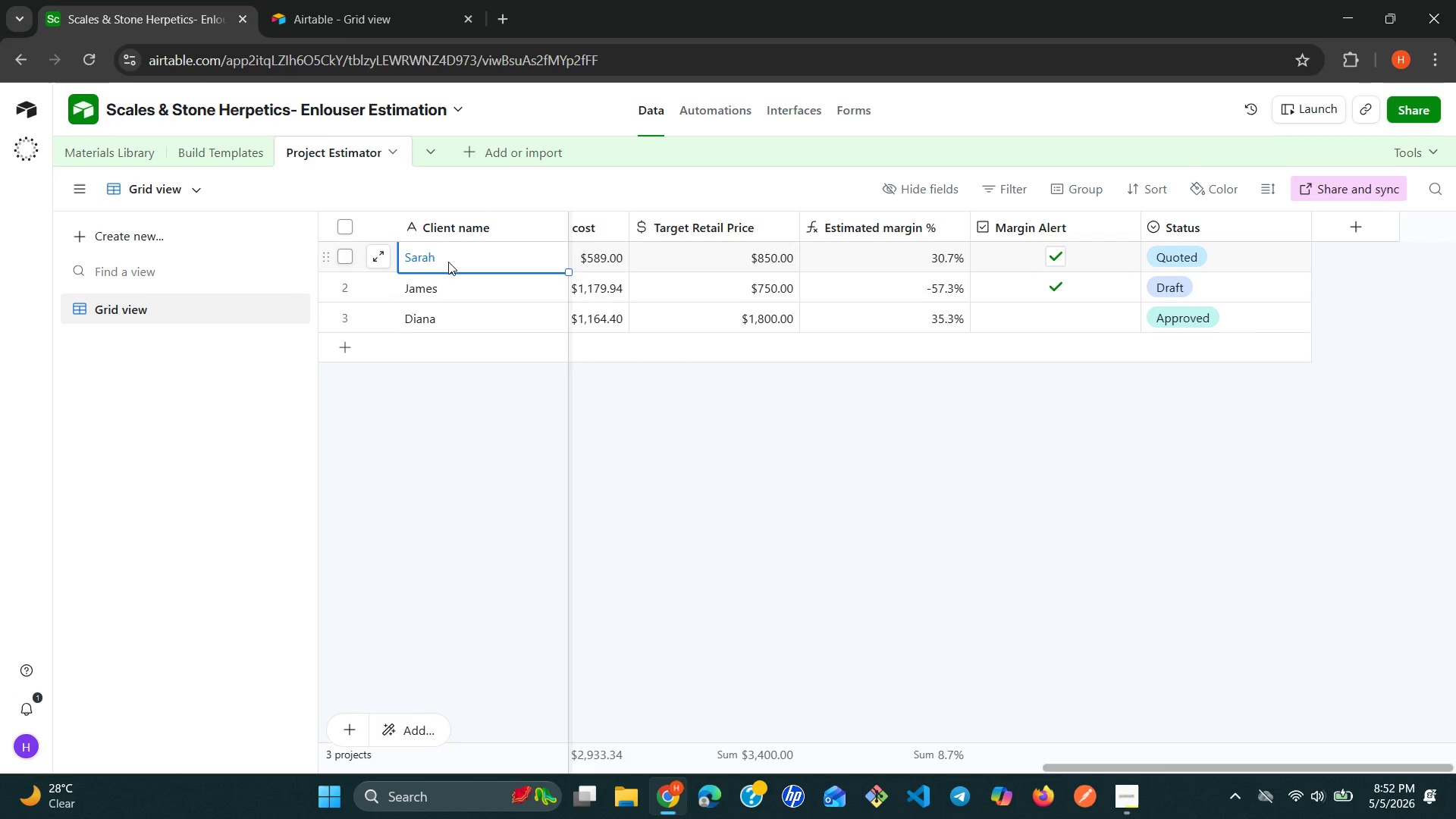 
double_click([448, 262])
 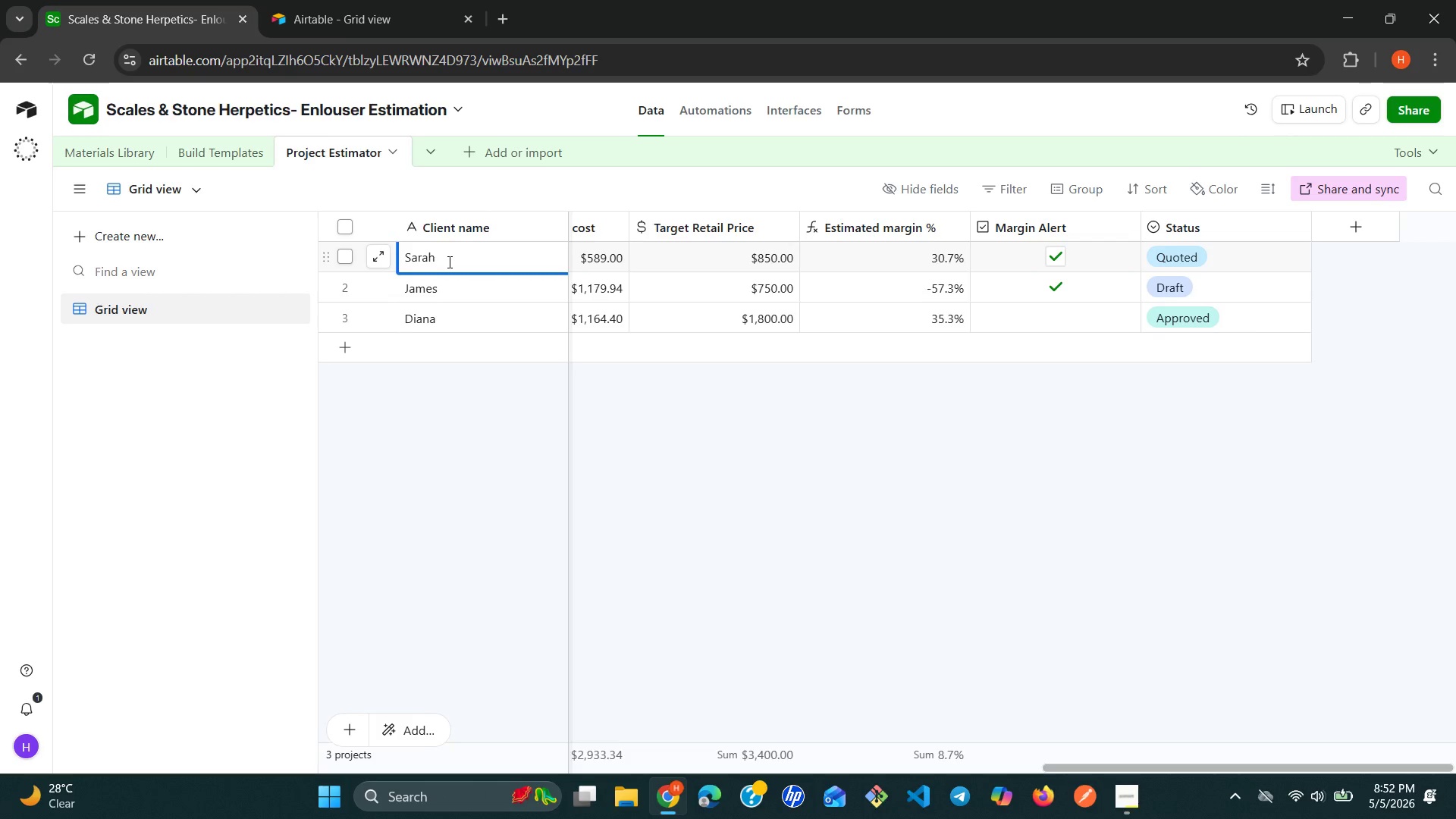 
key(Space)
 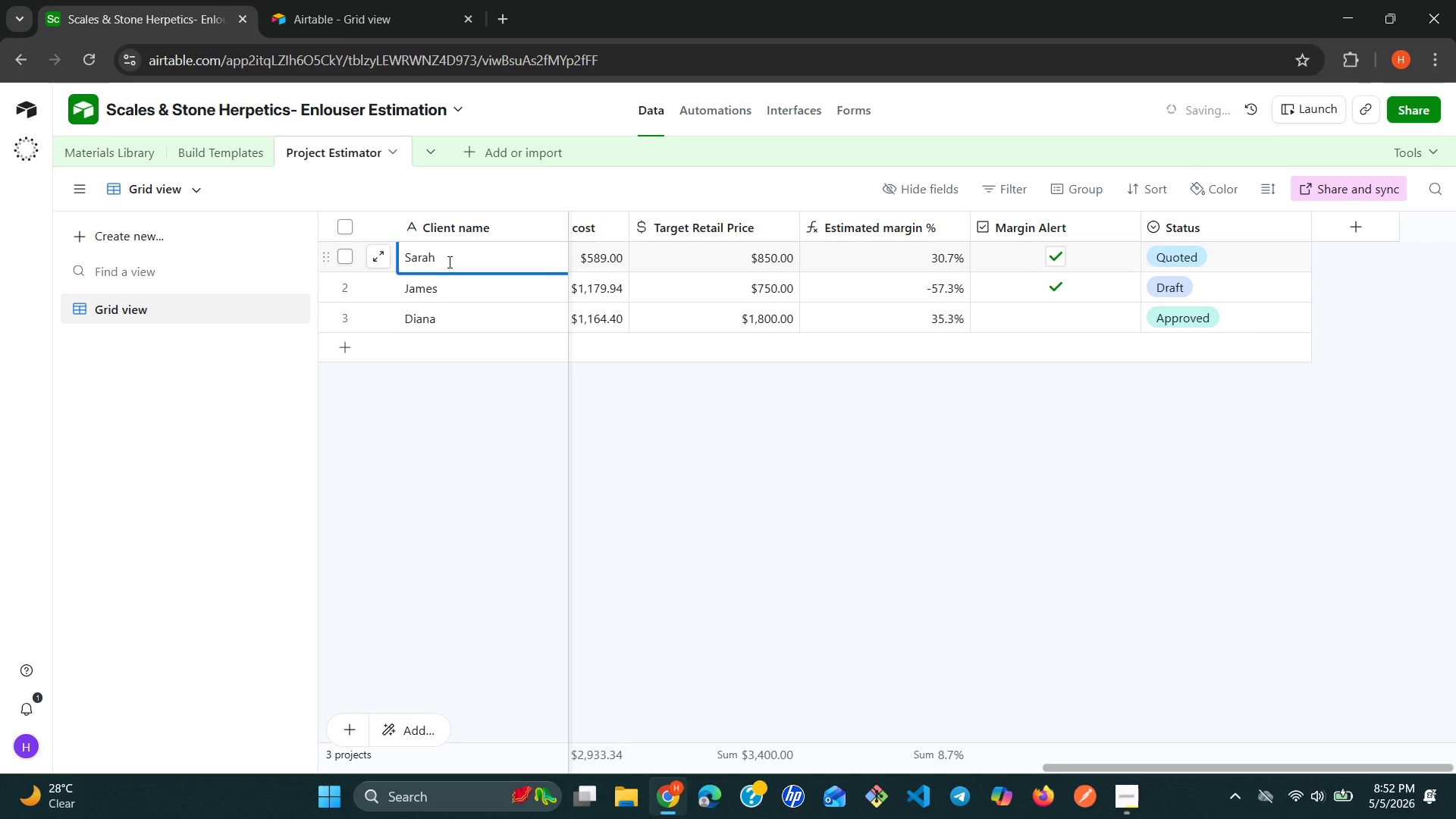 
key(Shift+ShiftLeft)
 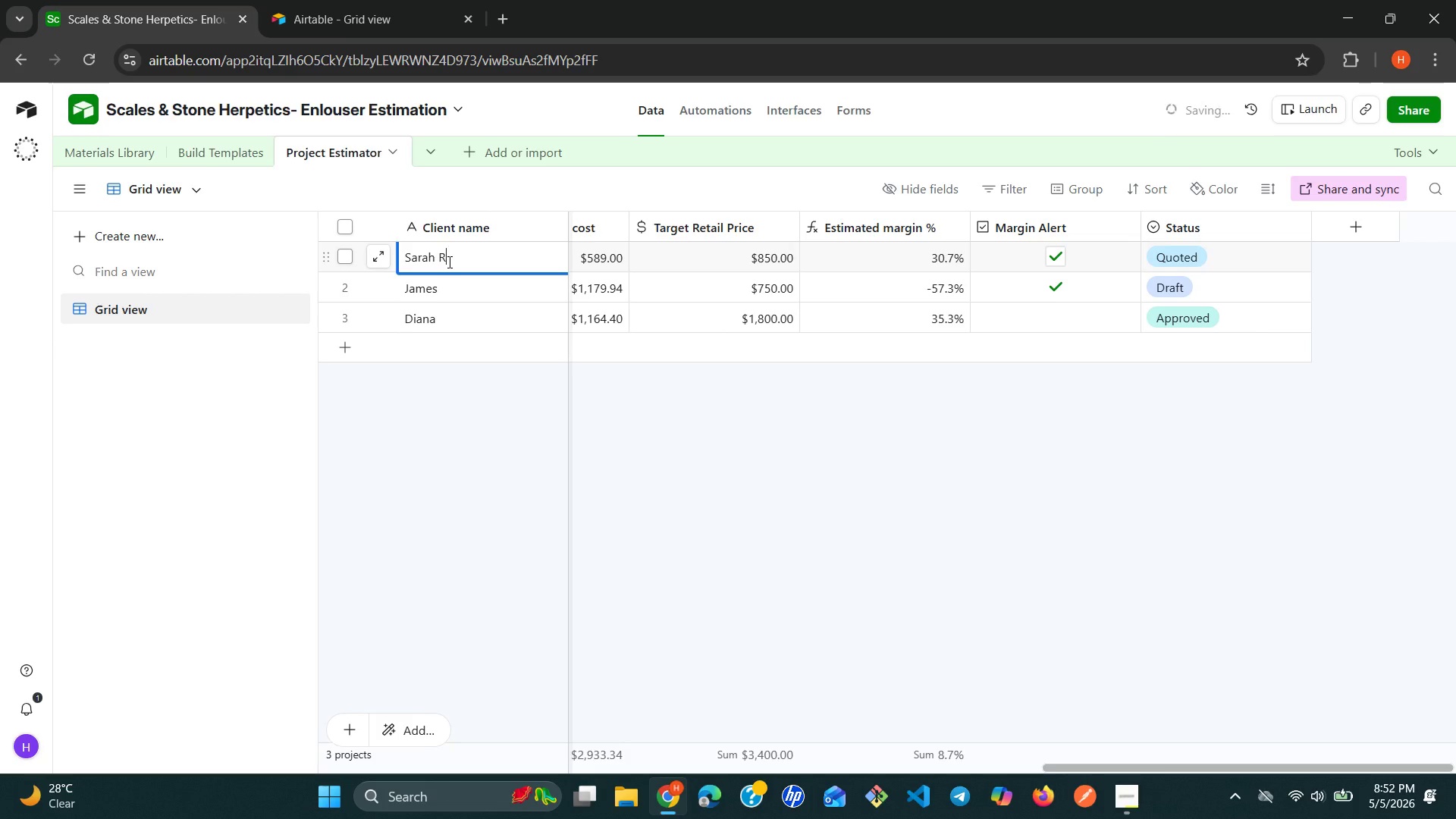 
key(Shift+R)
 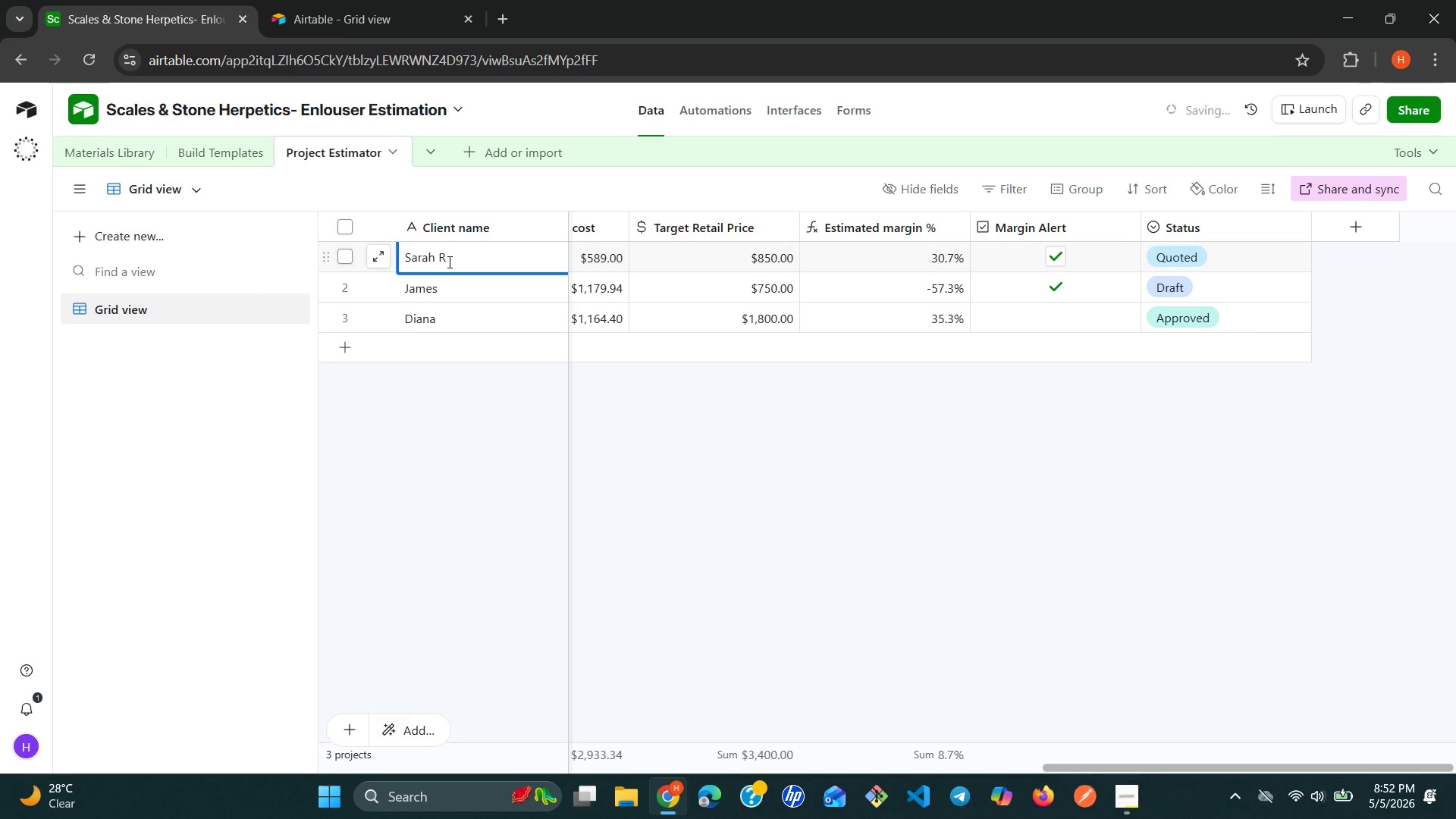 
key(Period)
 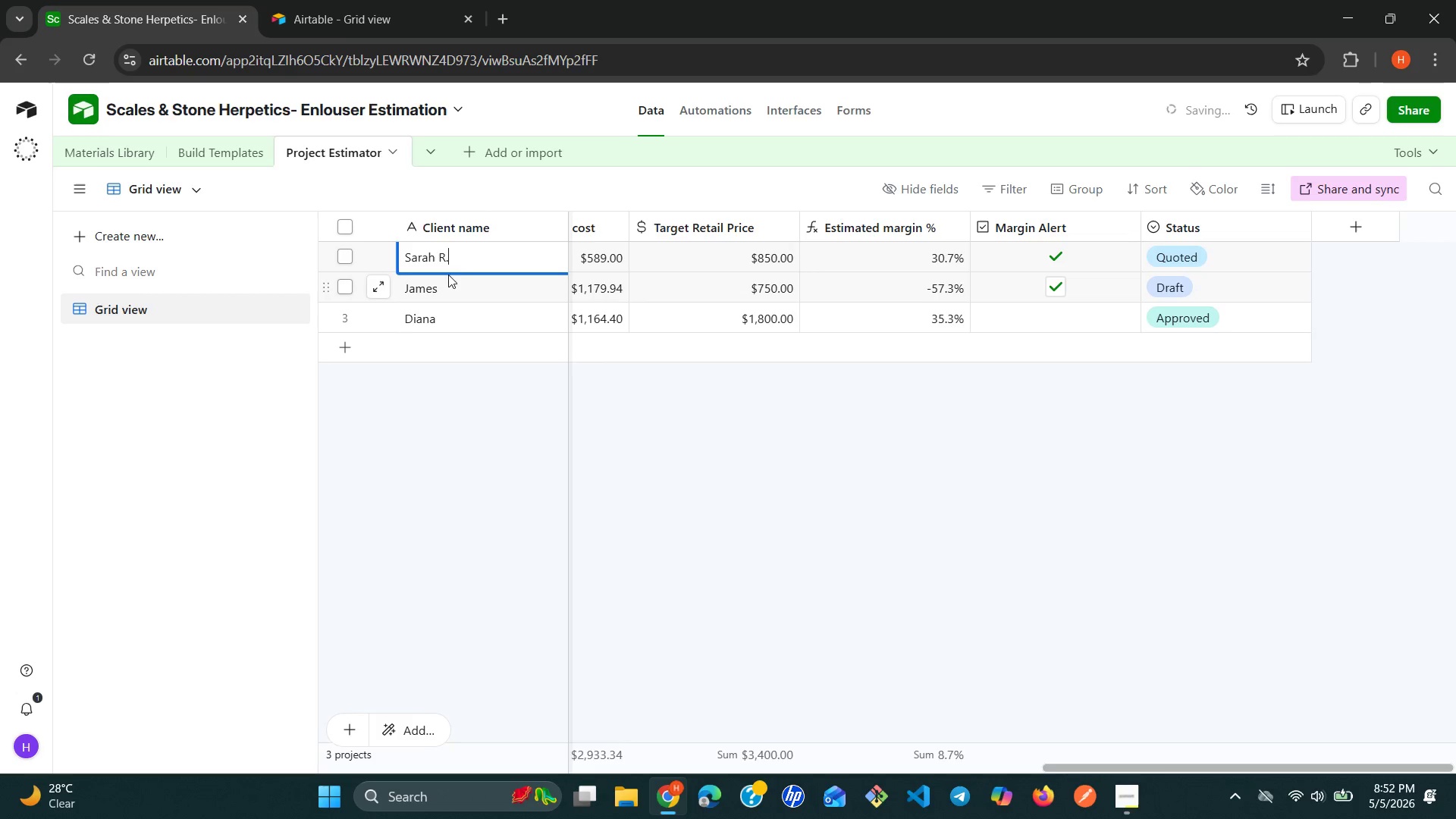 
left_click([446, 281])
 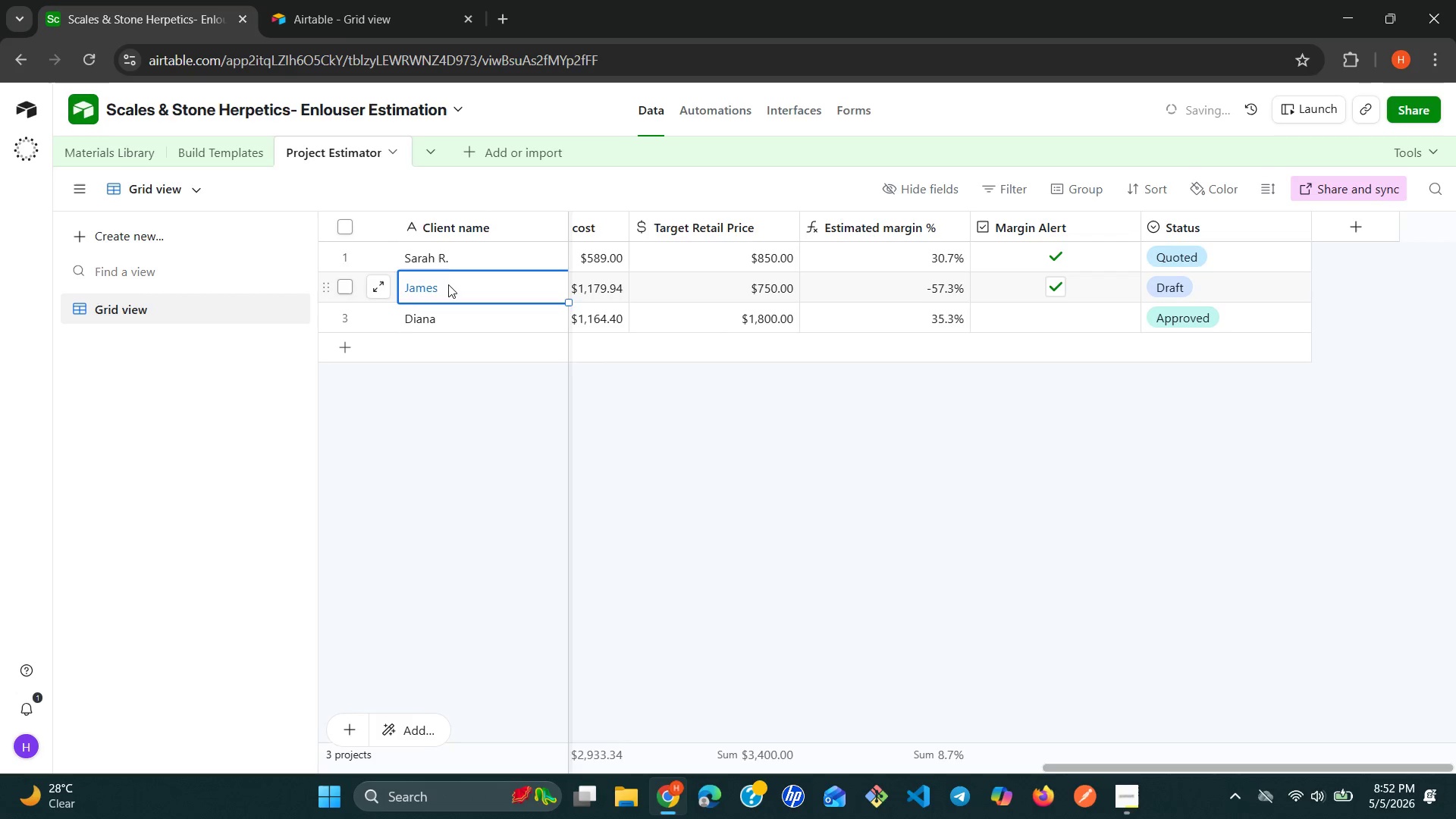 
left_click([450, 289])
 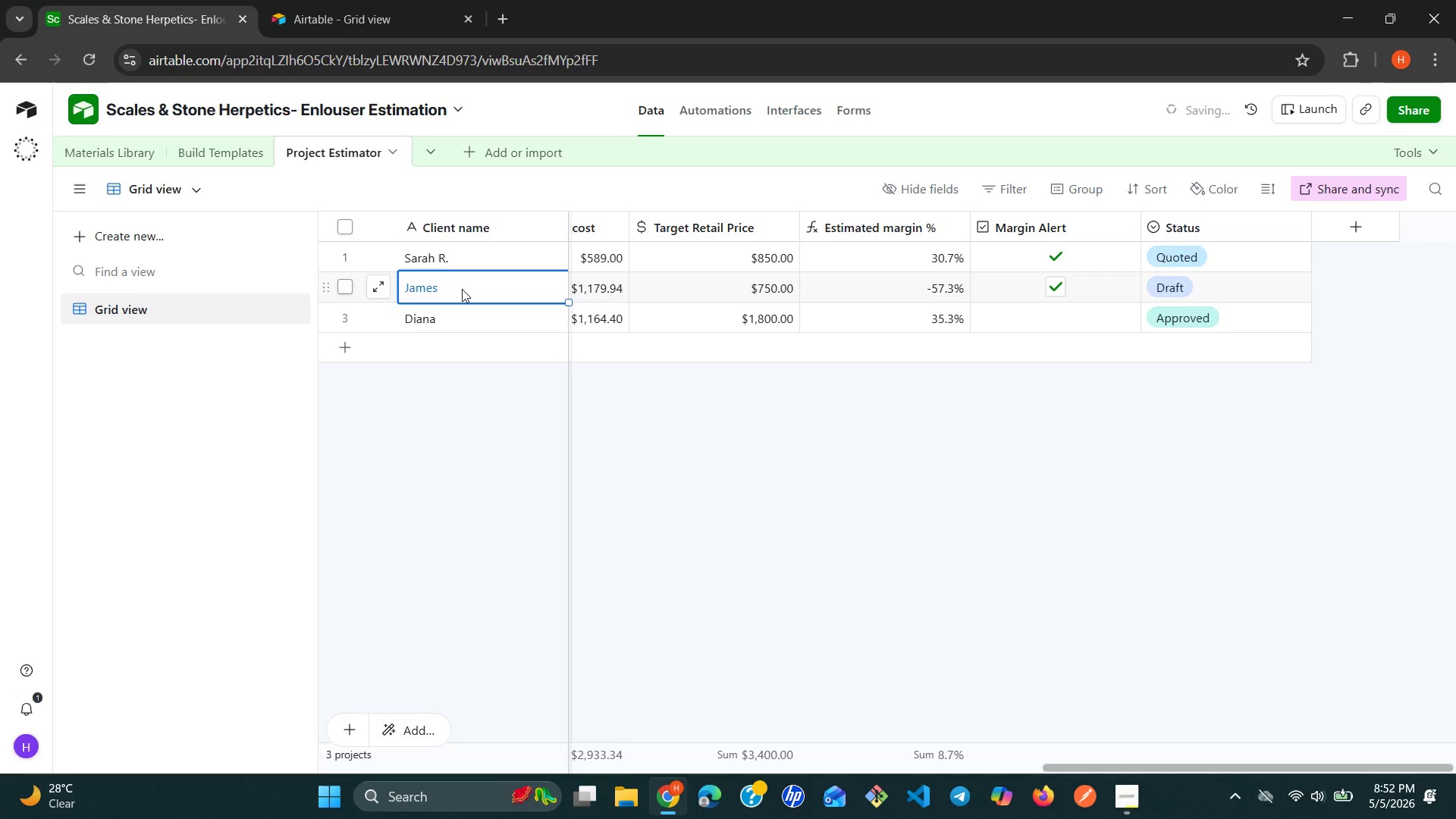 
left_click([463, 289])
 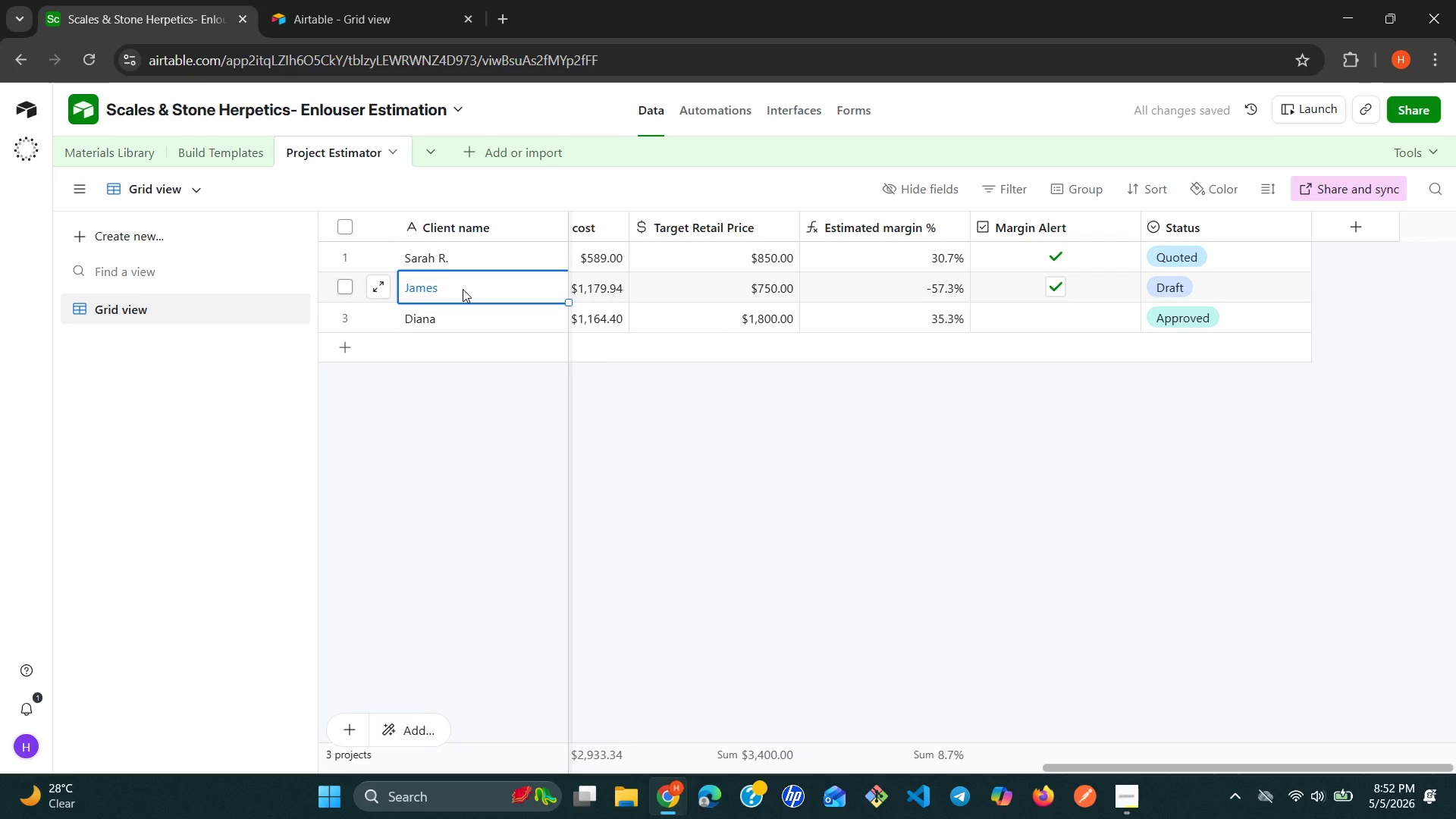 
double_click([463, 289])
 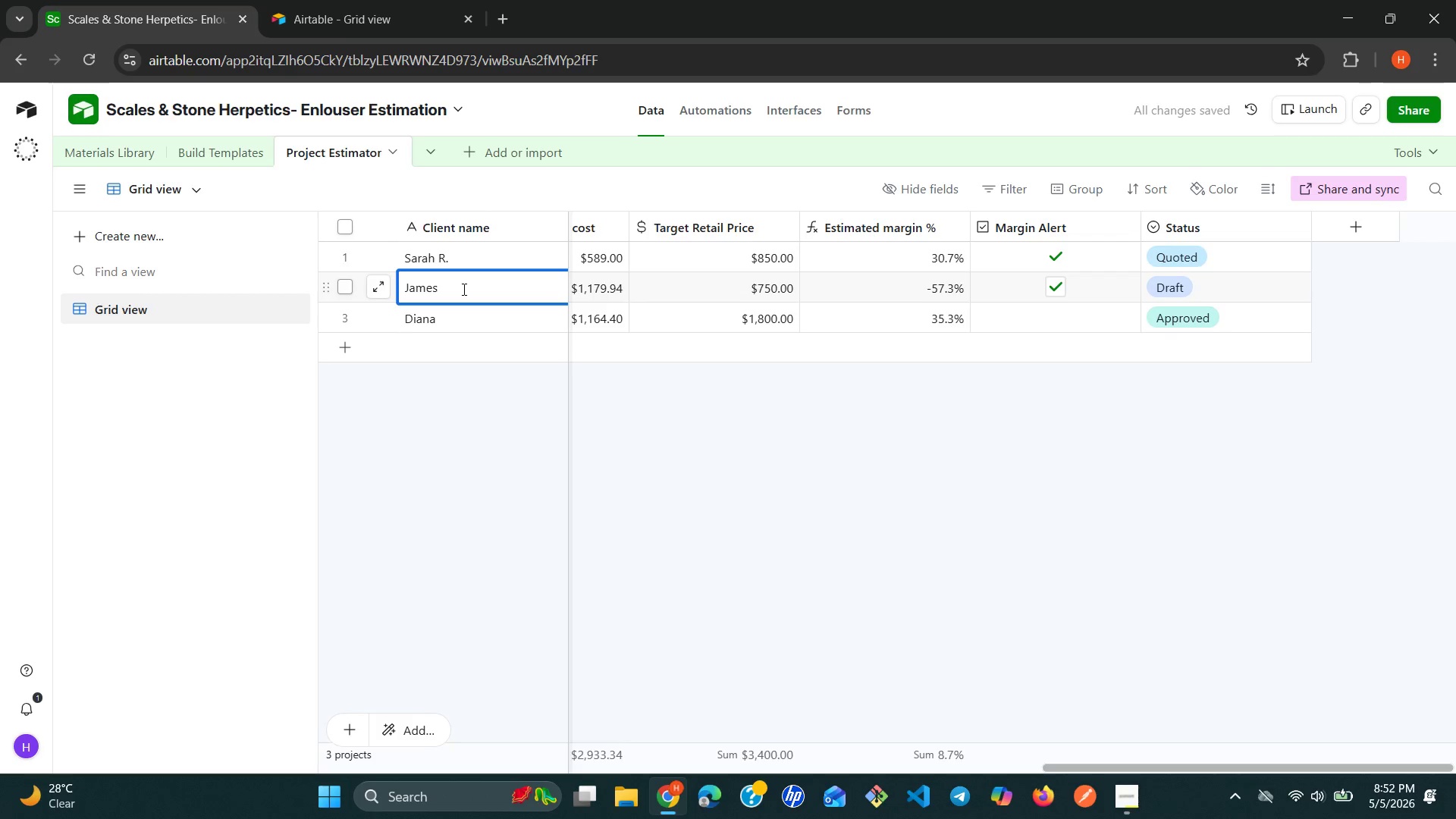 
key(Space)
 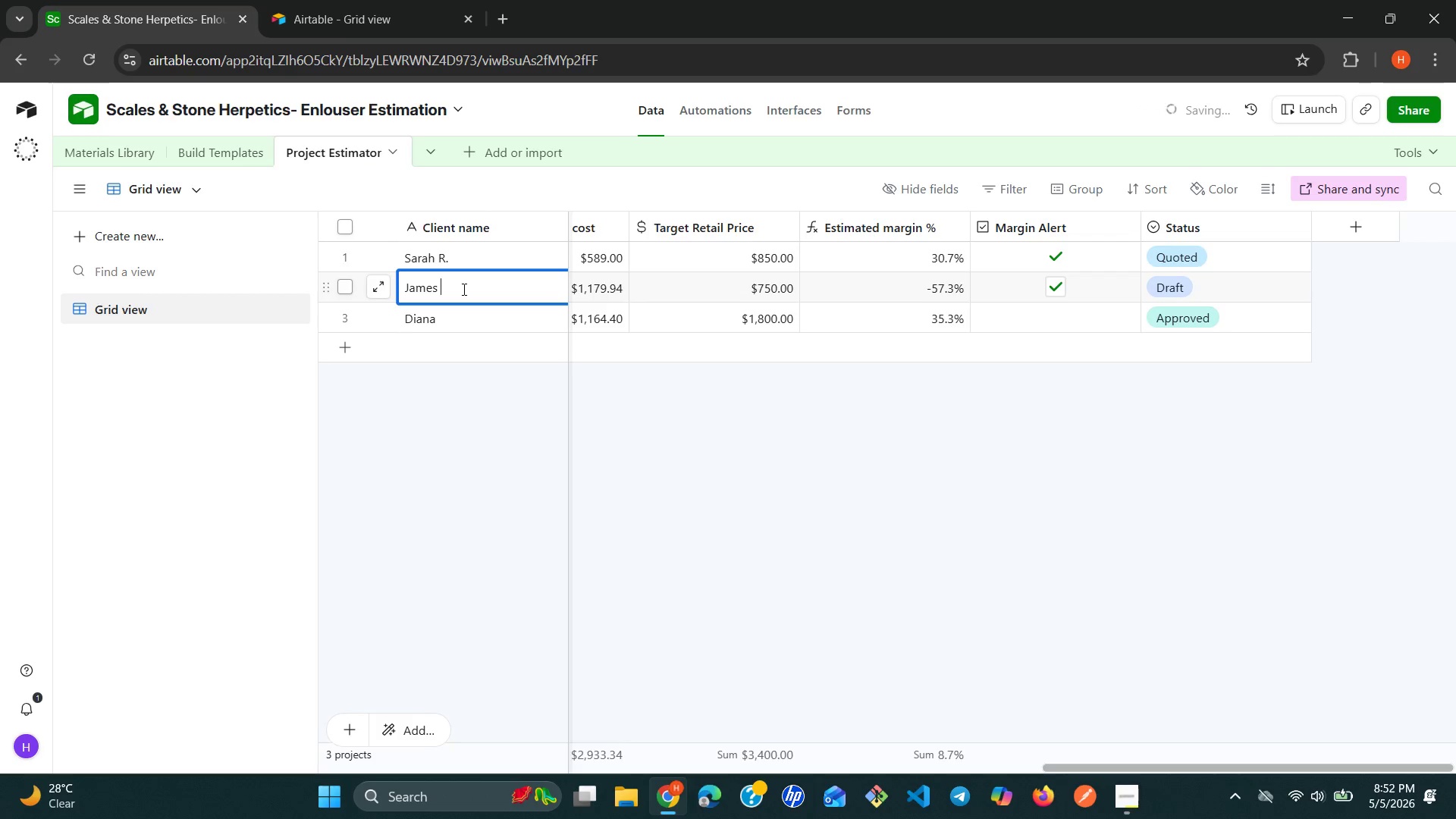 
key(Shift+ShiftLeft)
 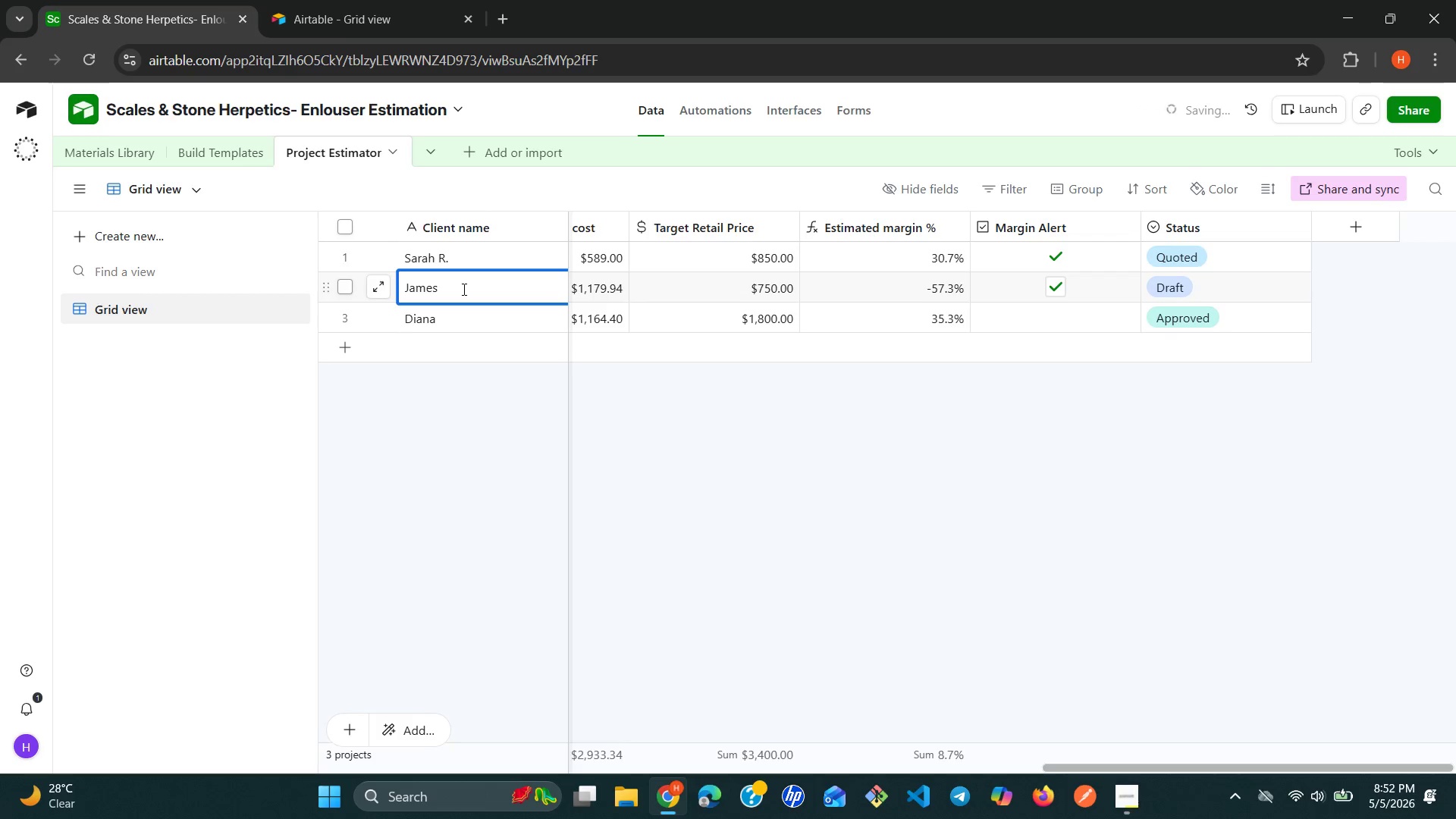 
key(Shift+J)
 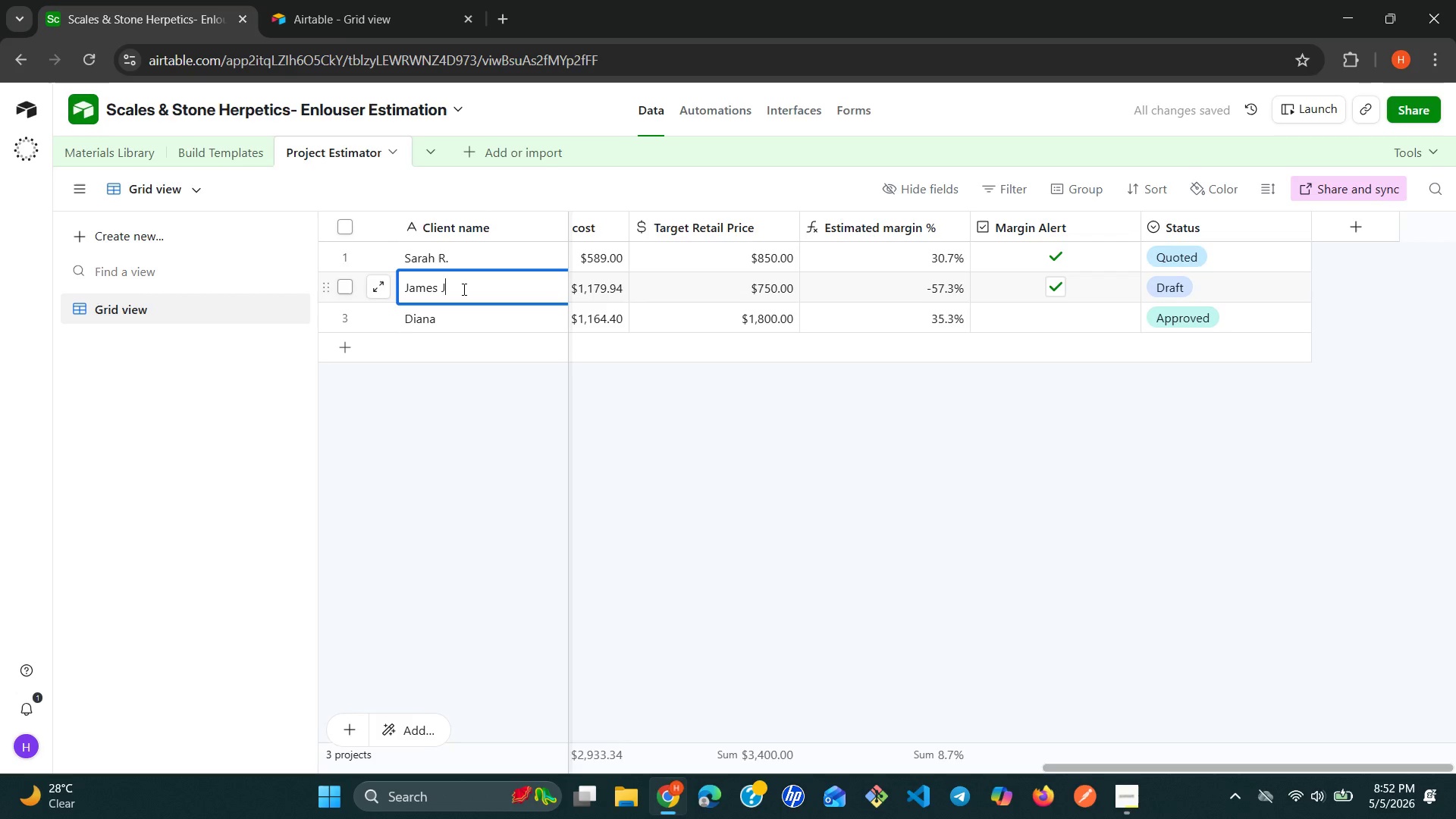 
key(Period)
 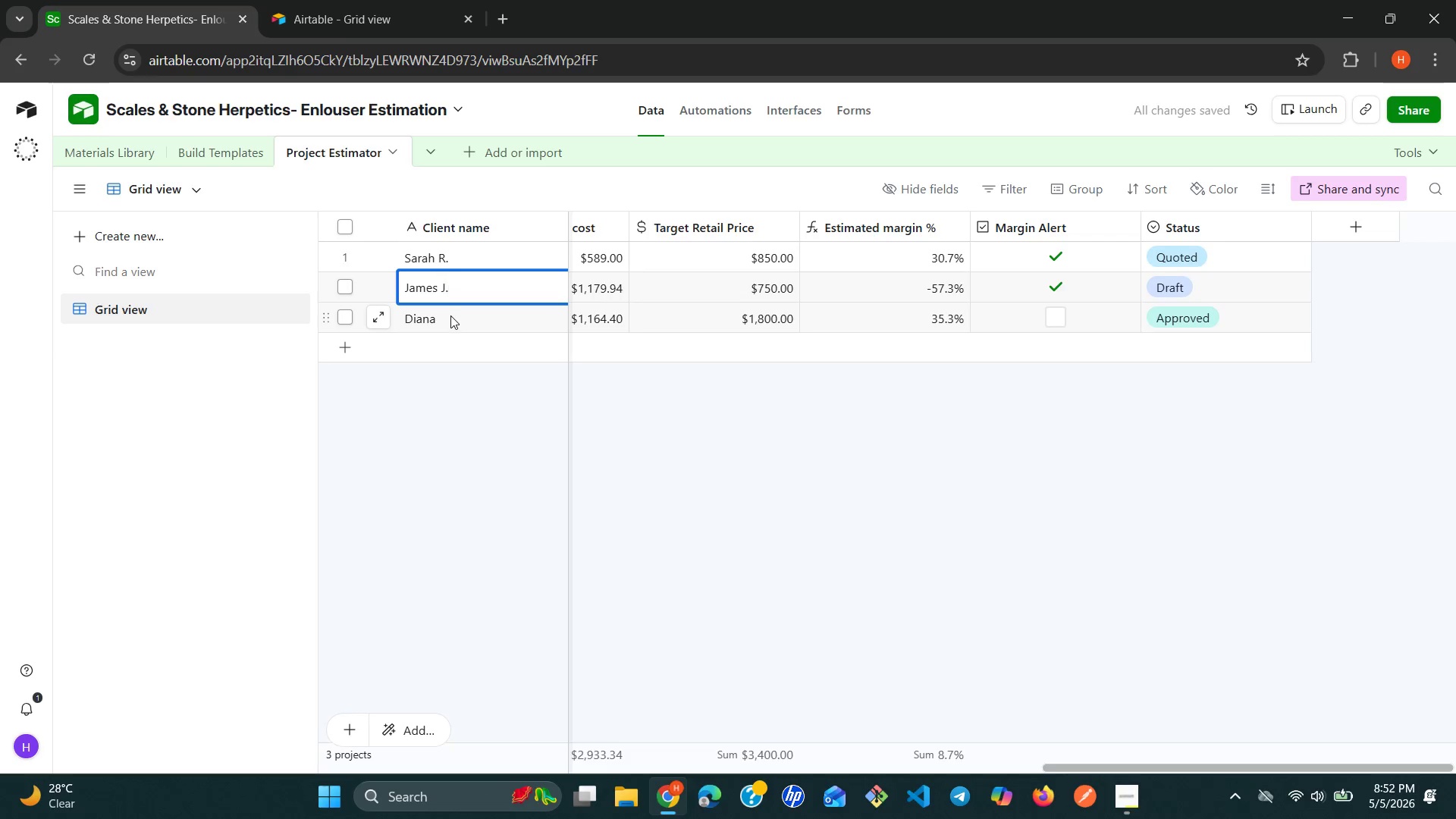 
left_click([447, 323])
 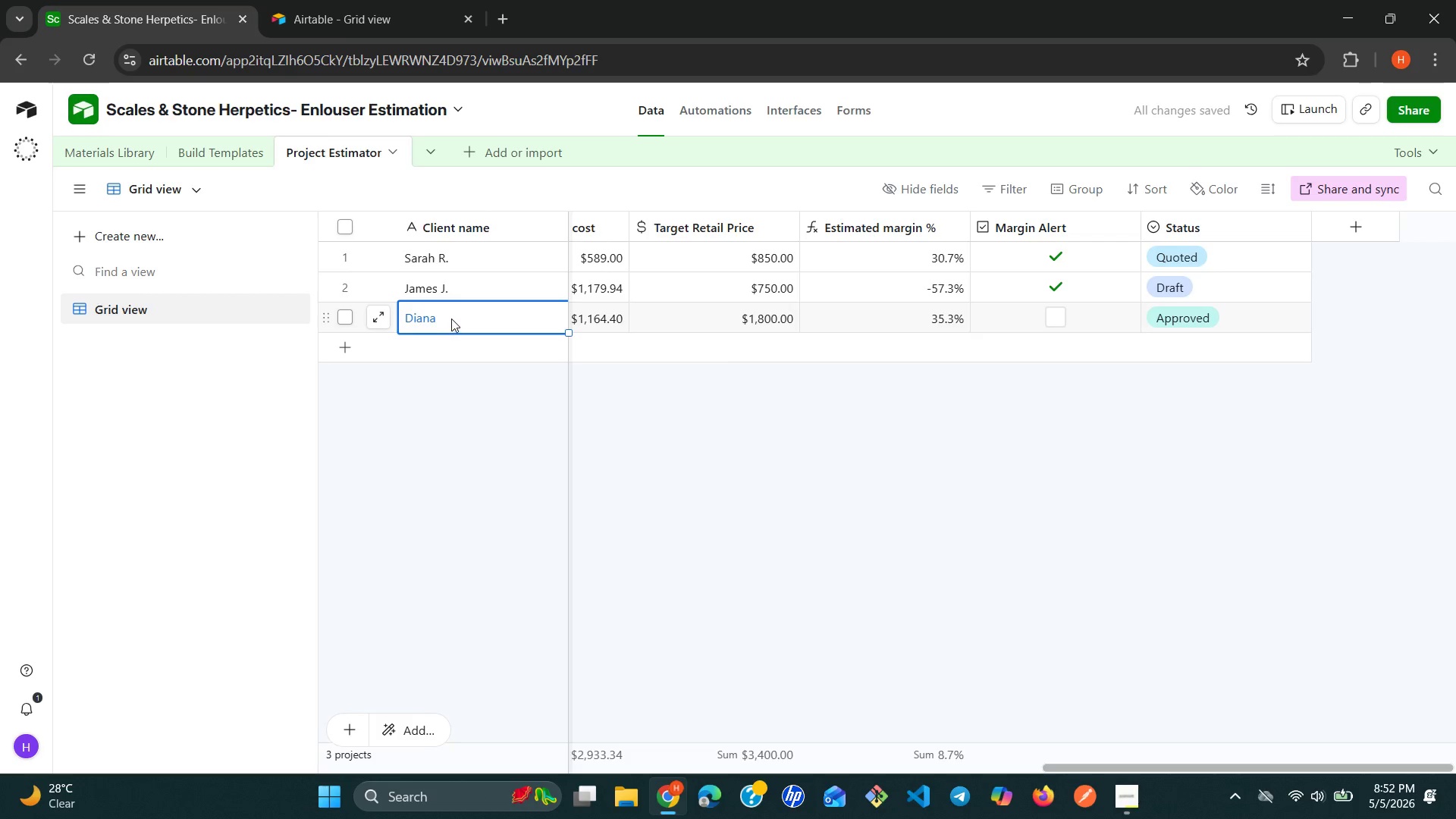 
left_click([451, 318])
 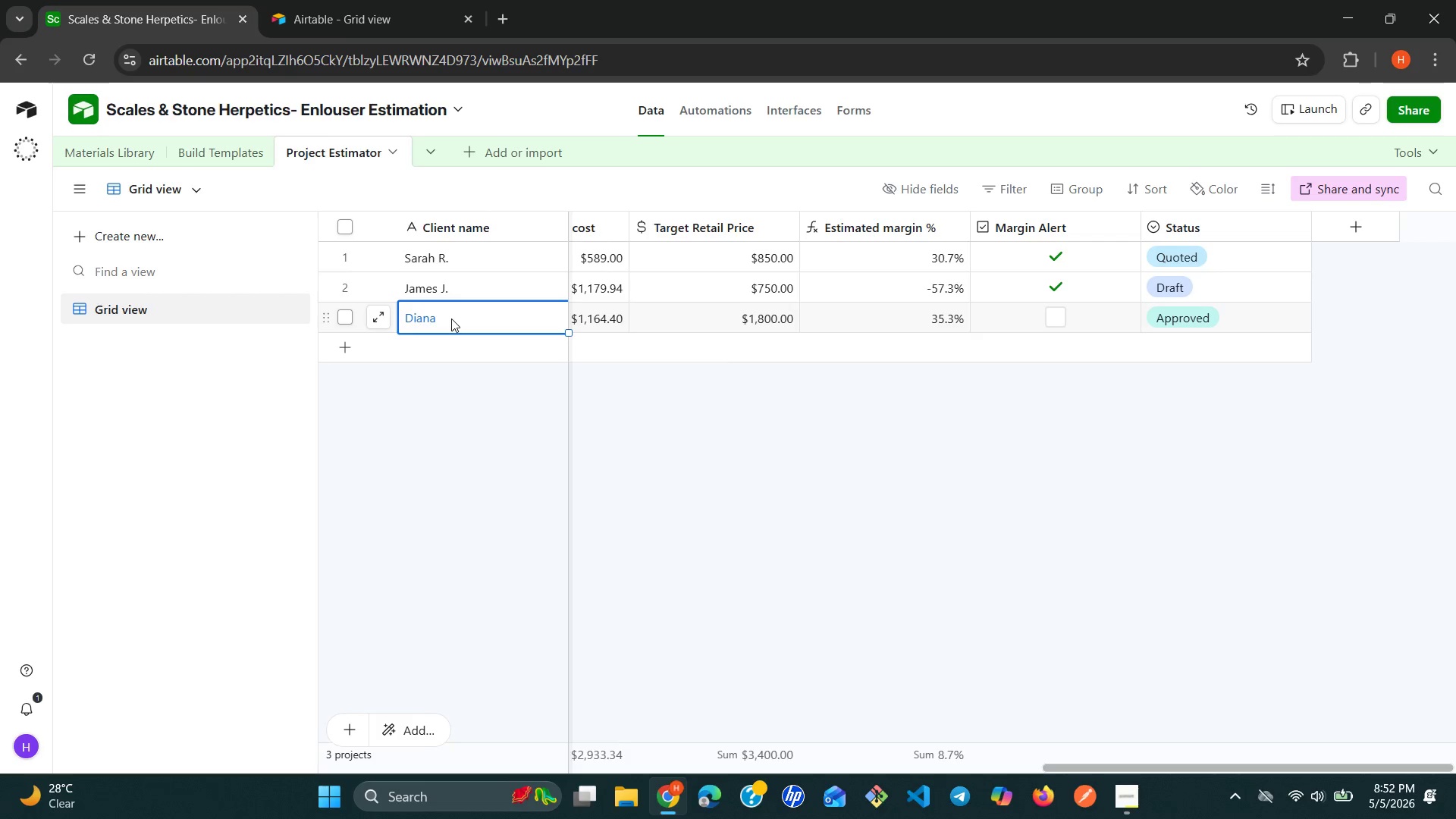 
left_click([451, 318])
 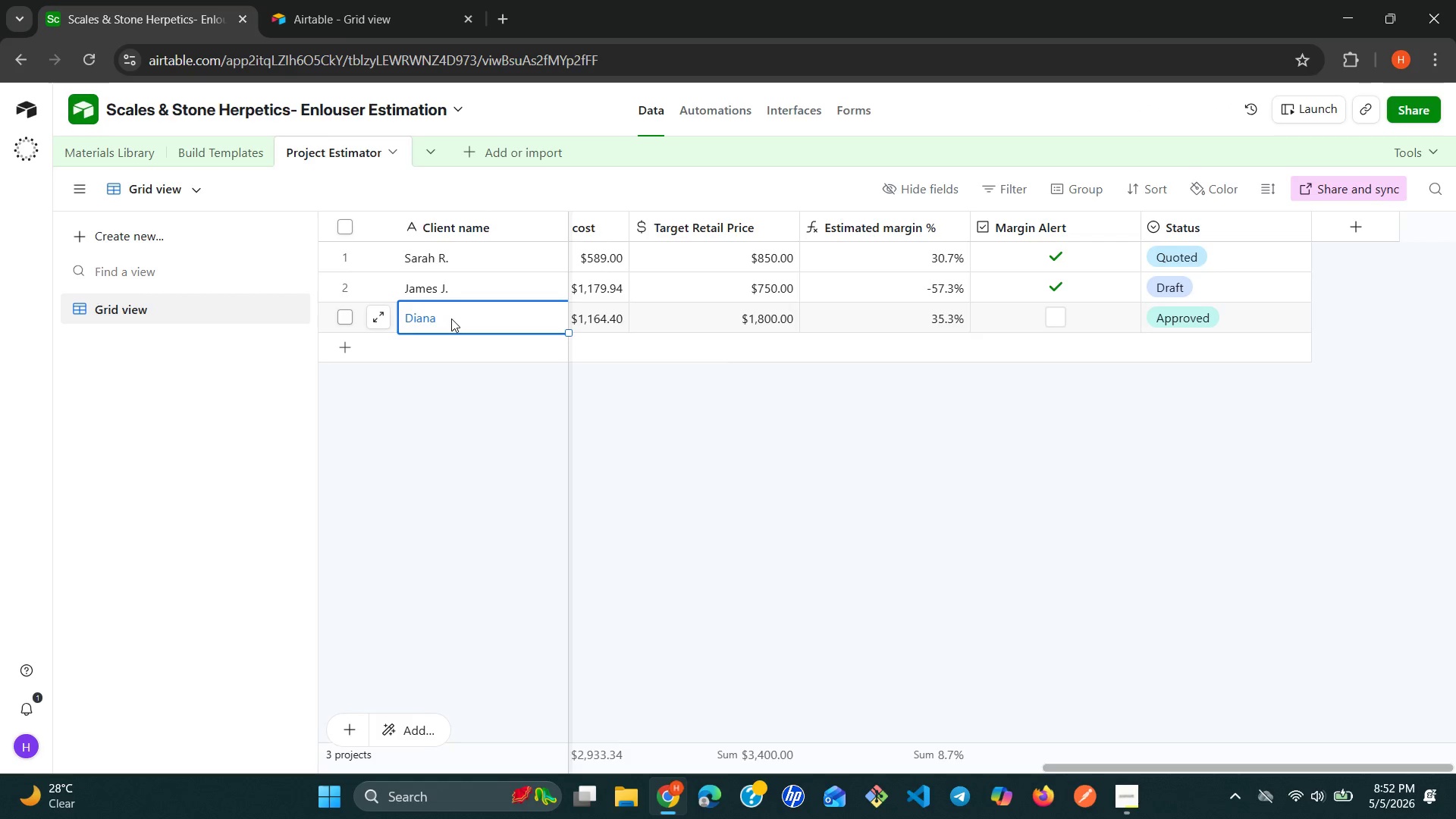 
double_click([451, 318])
 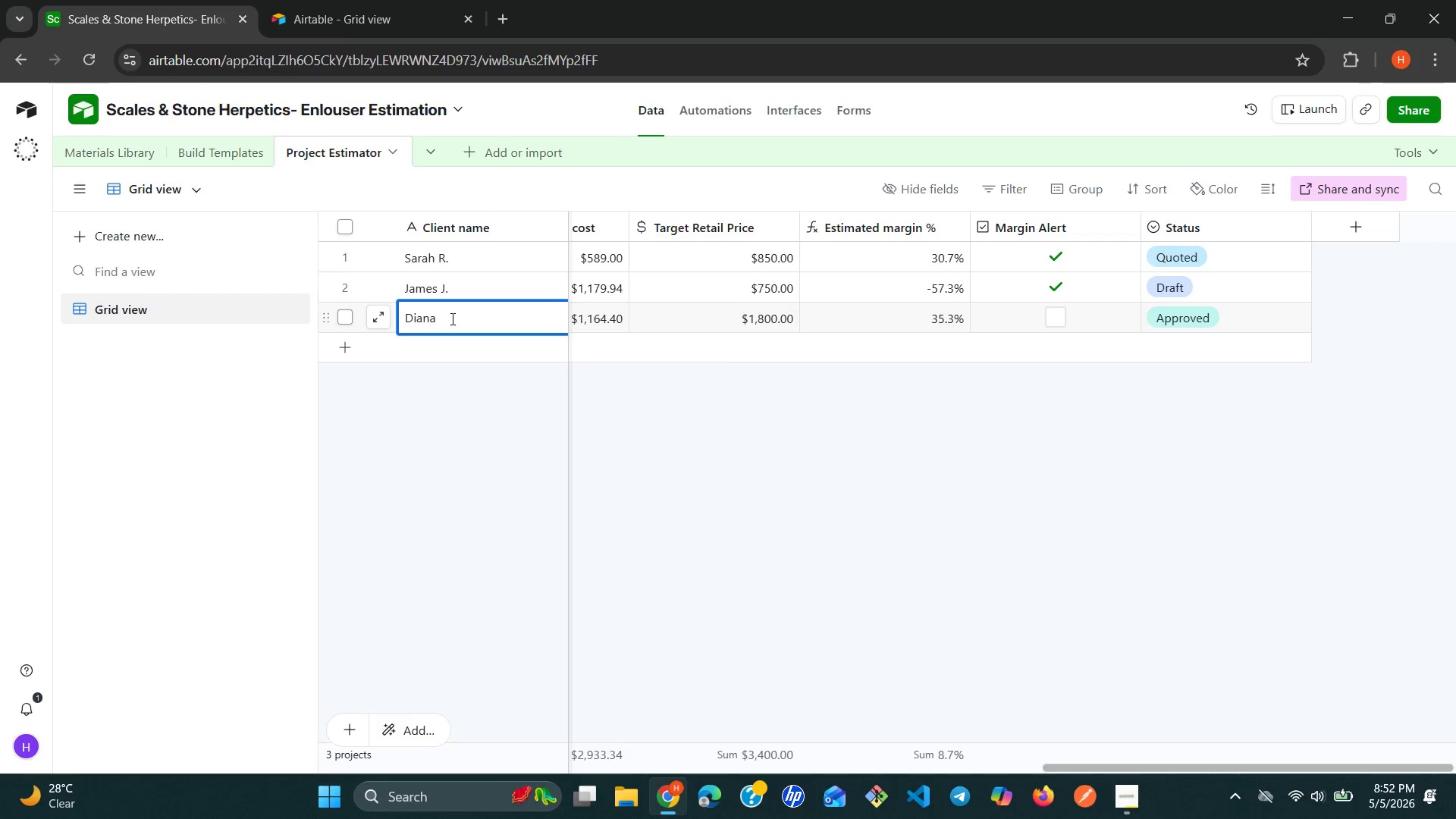 
key(Space)
 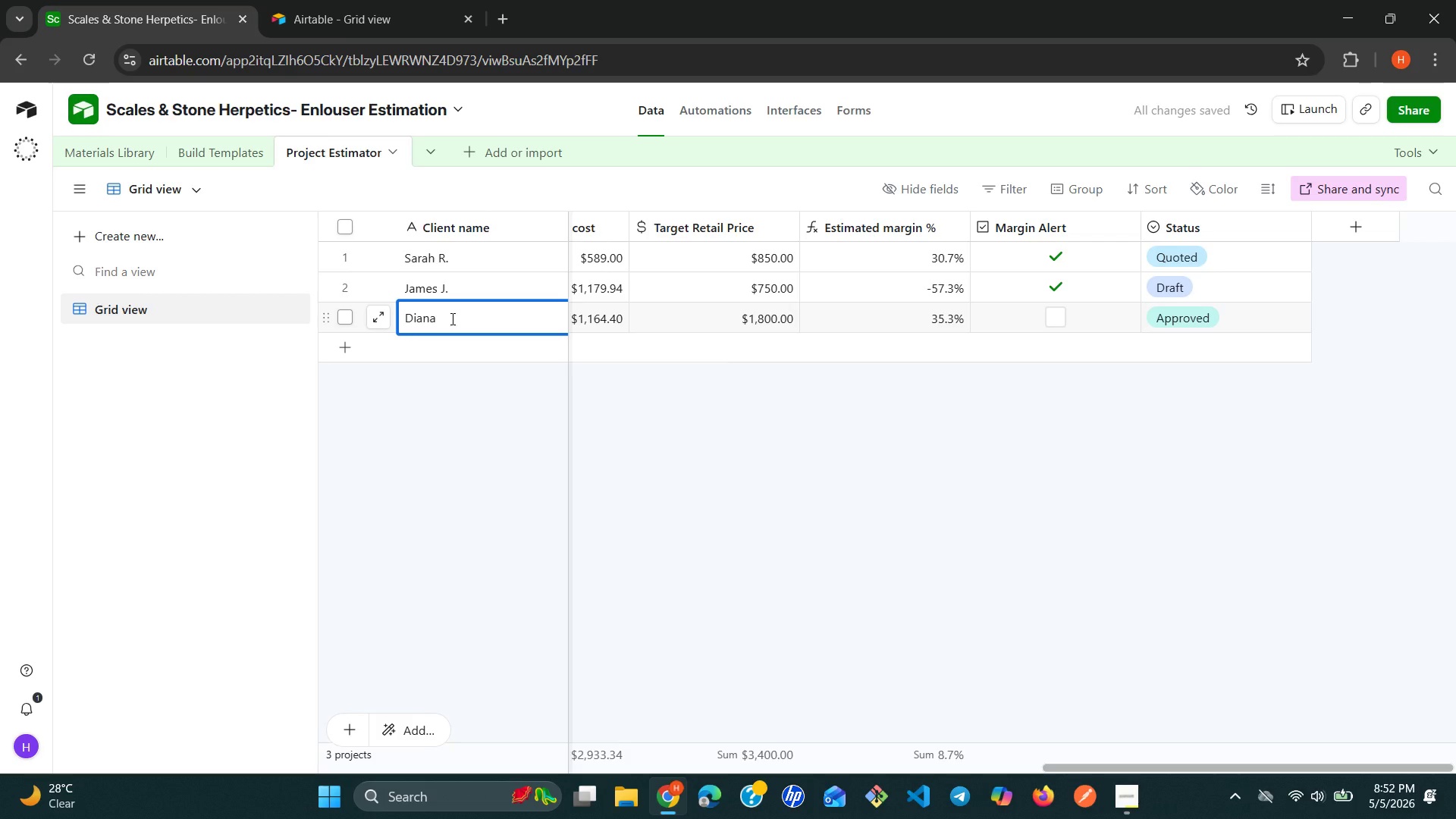 
key(Shift+ShiftLeft)
 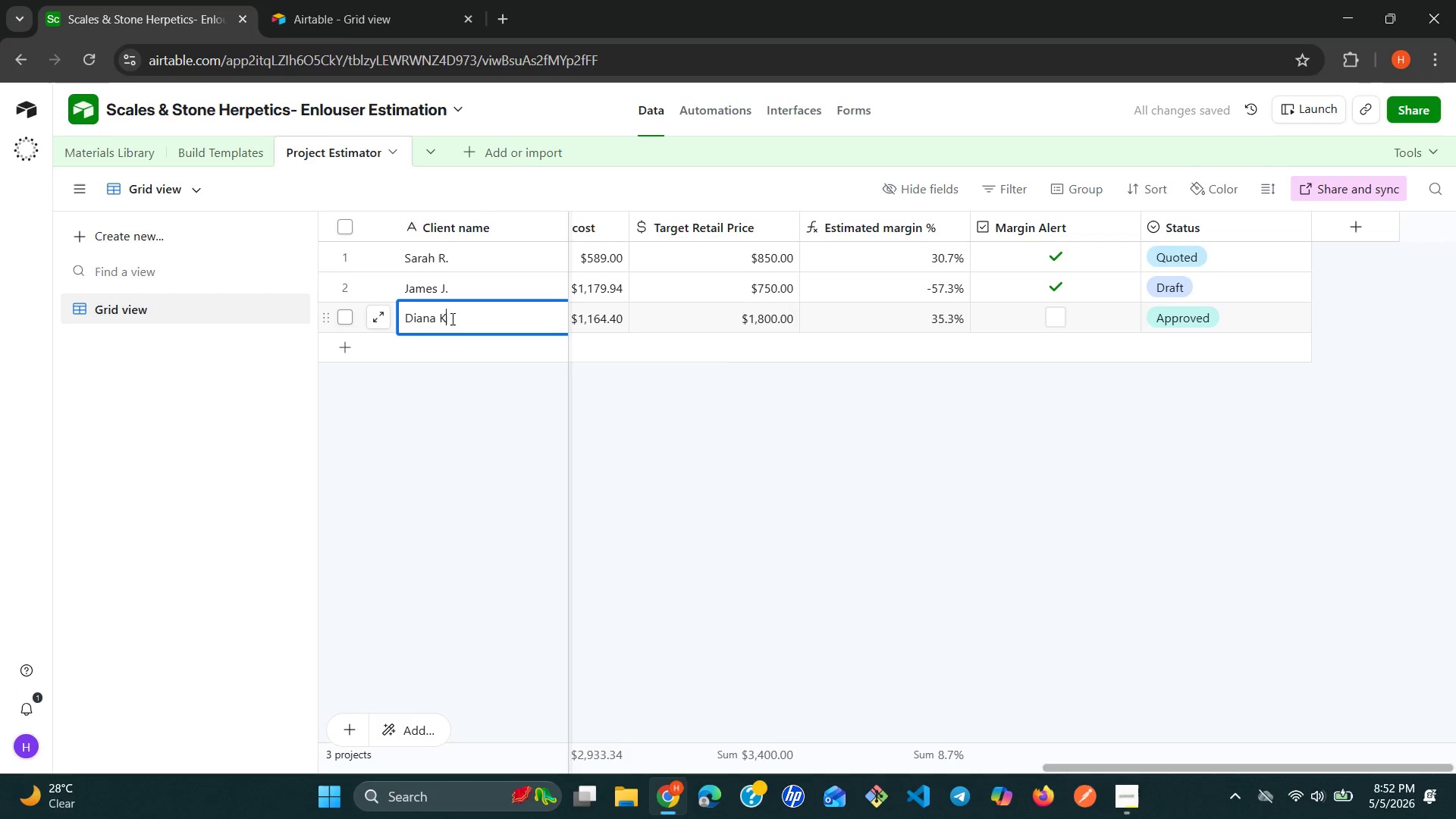 
key(Shift+K)
 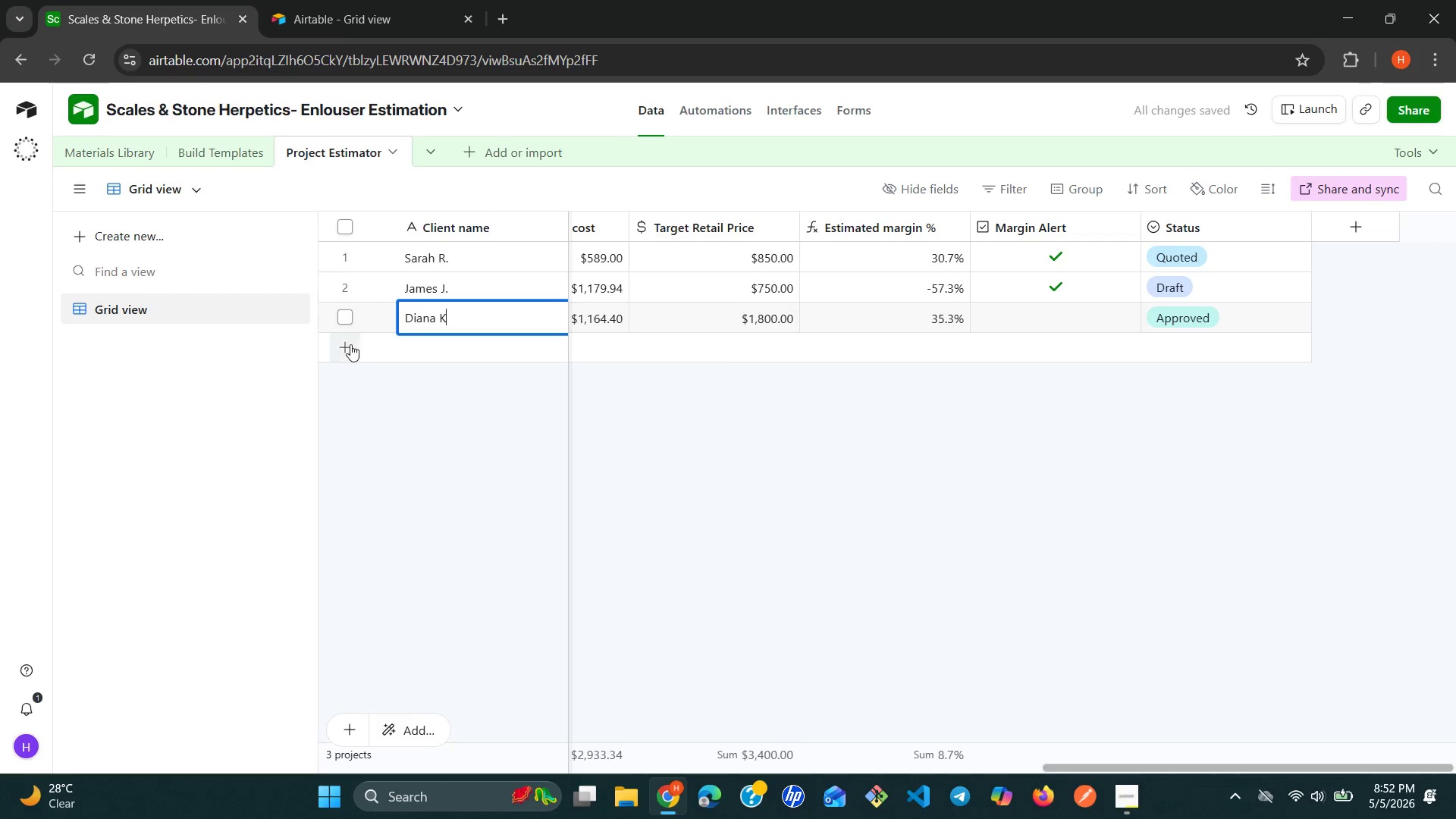 
left_click([337, 346])
 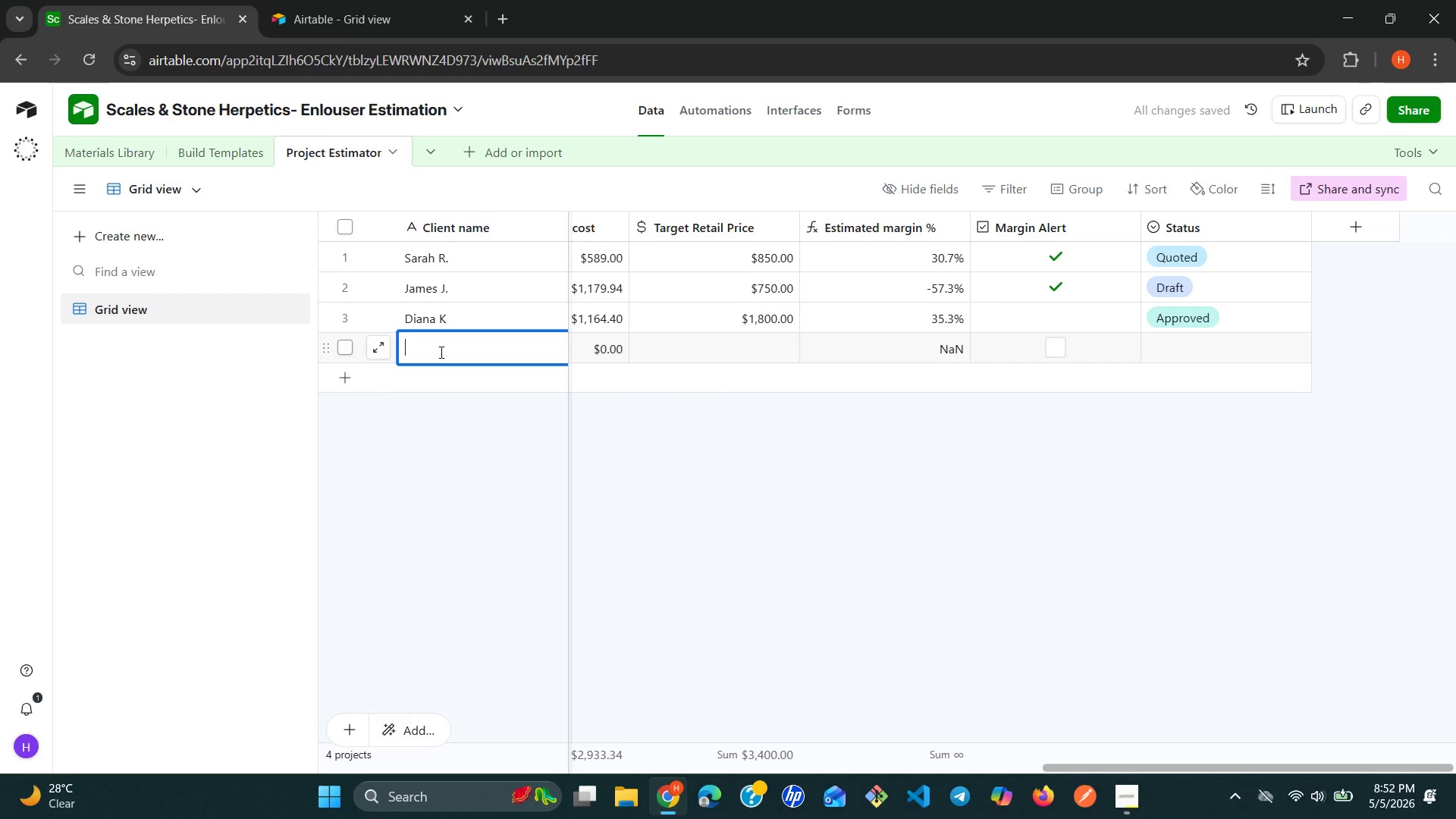 
type(Hamuz K)
 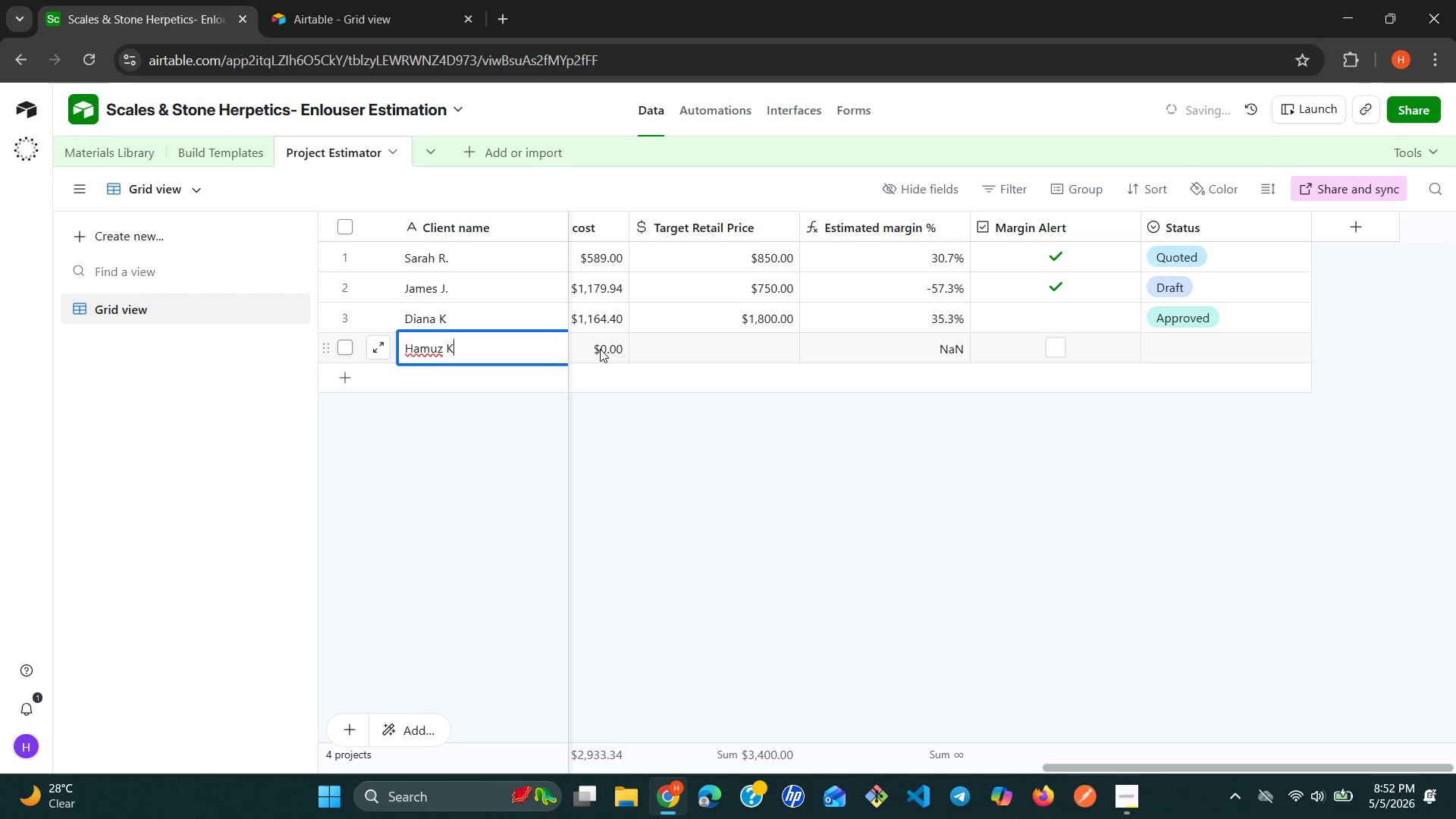 
left_click([595, 349])
 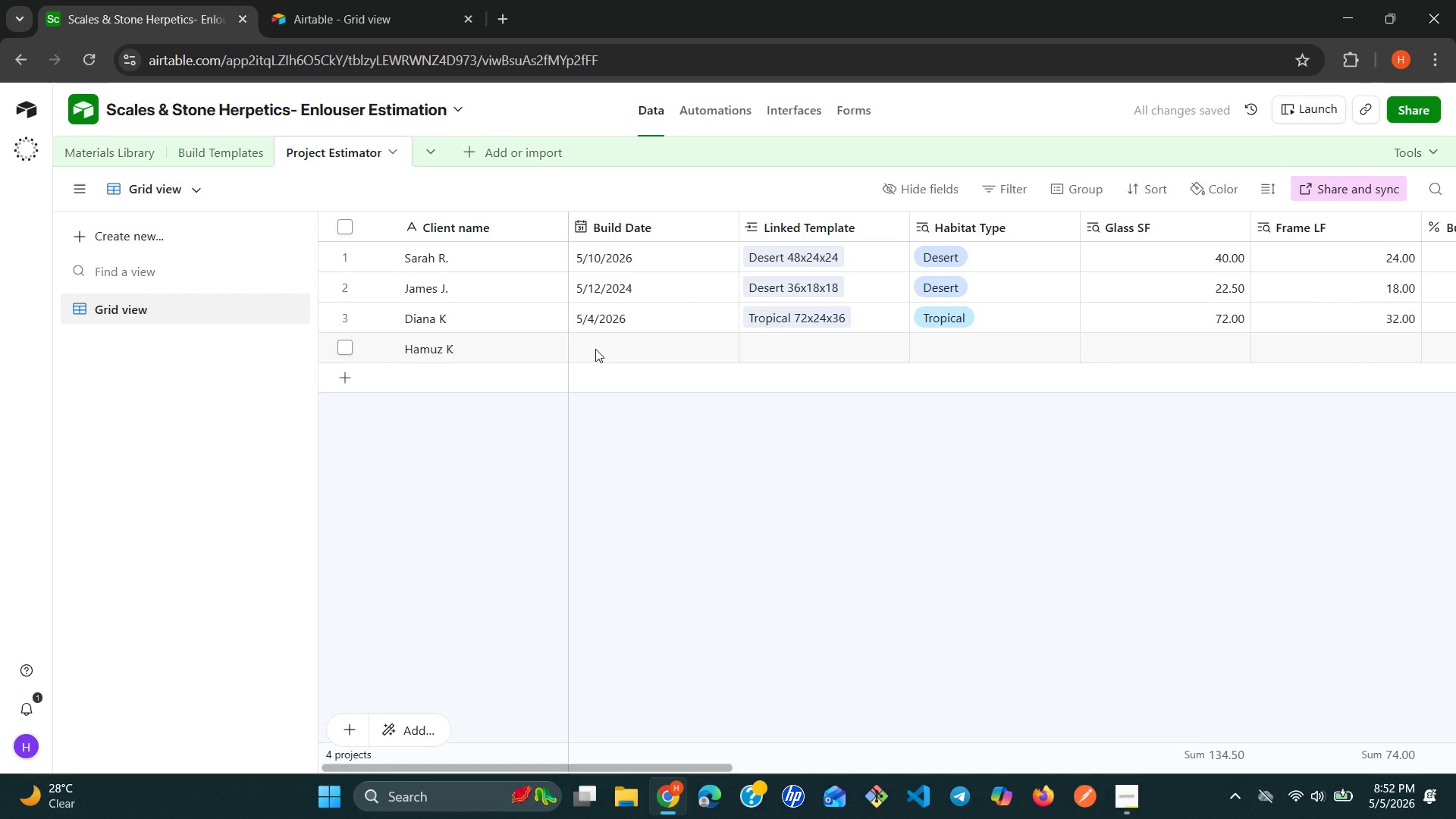 
wait(5.81)
 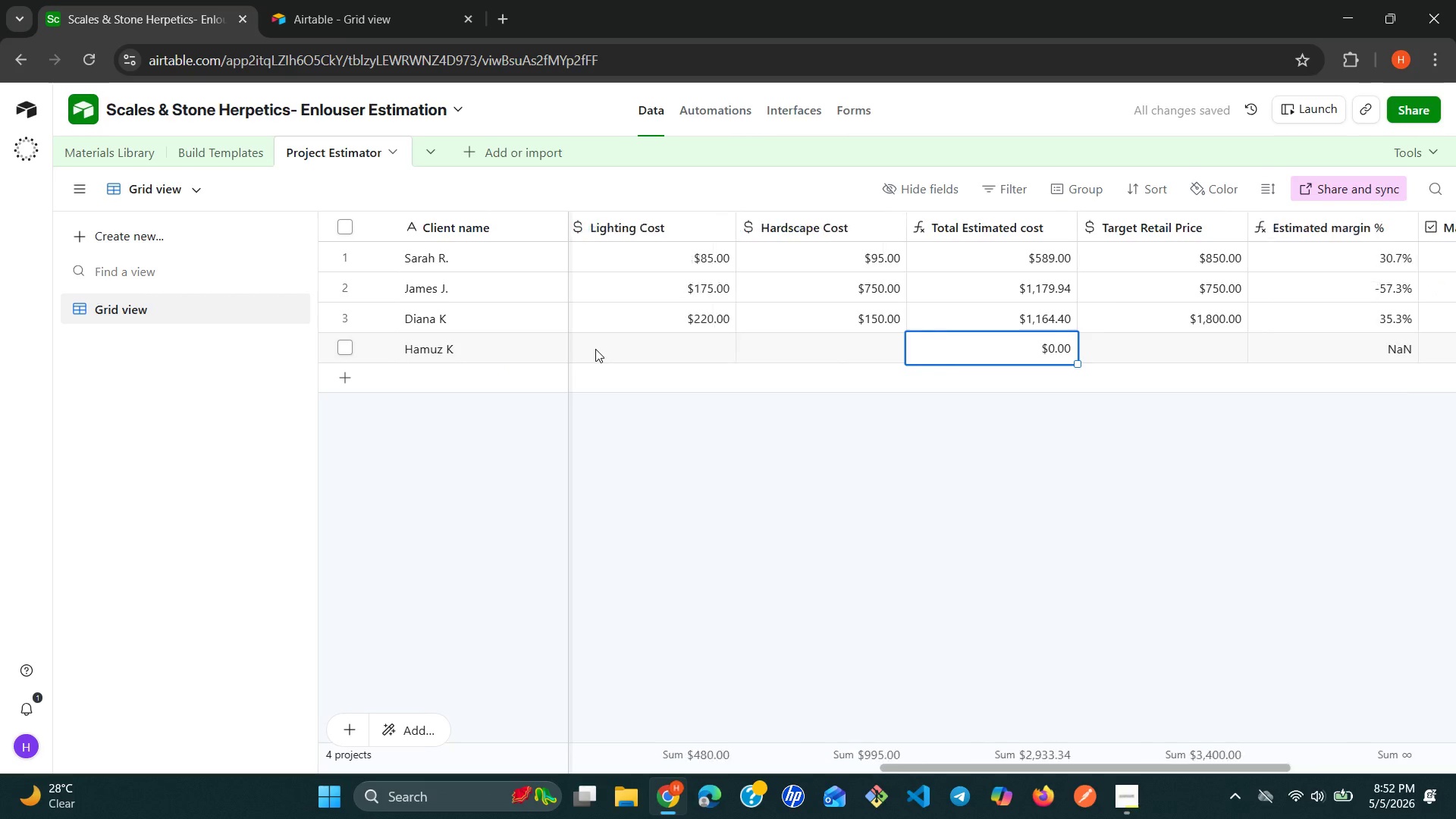 
left_click([595, 349])
 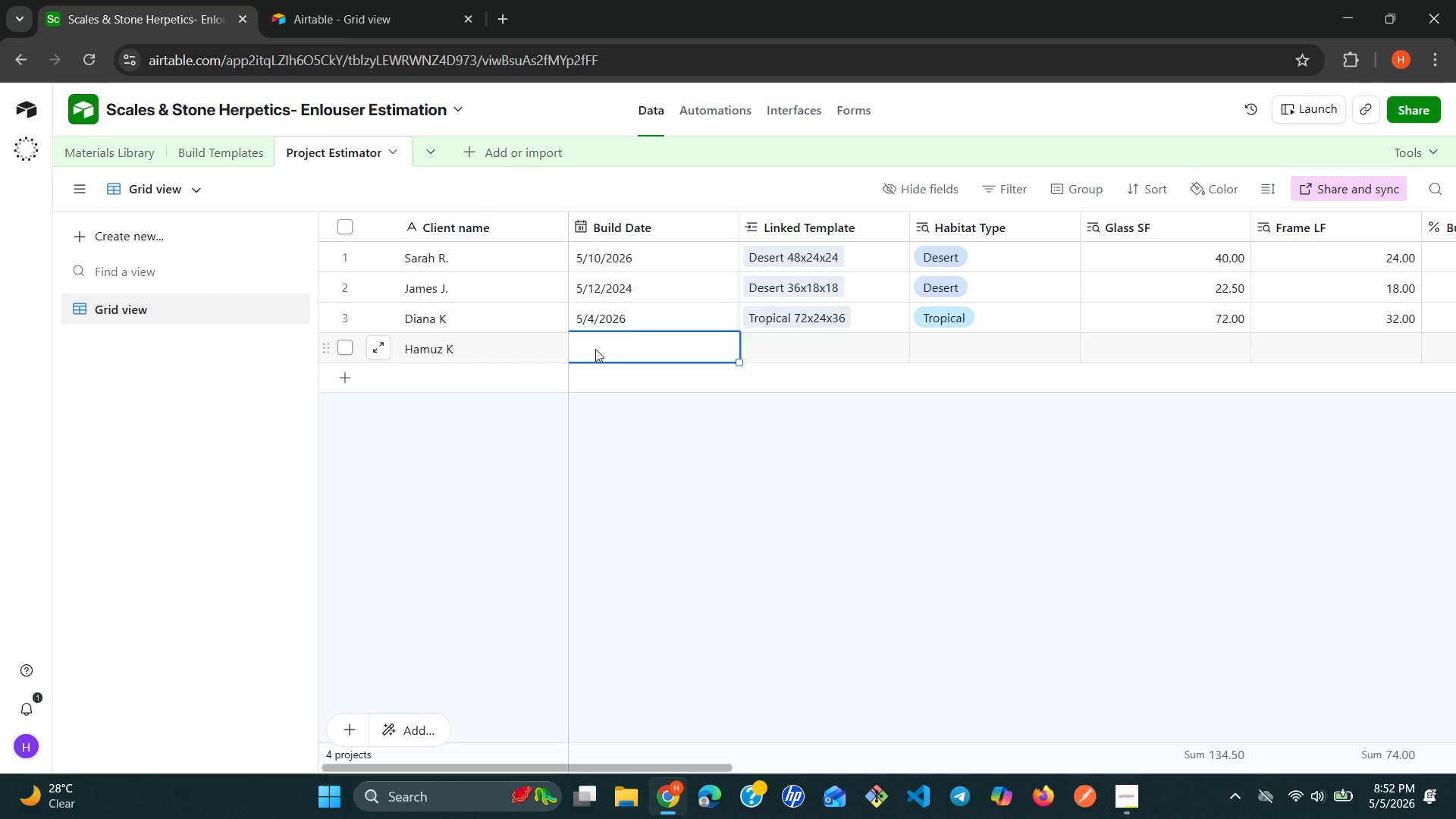 
type(4/6/2025)
 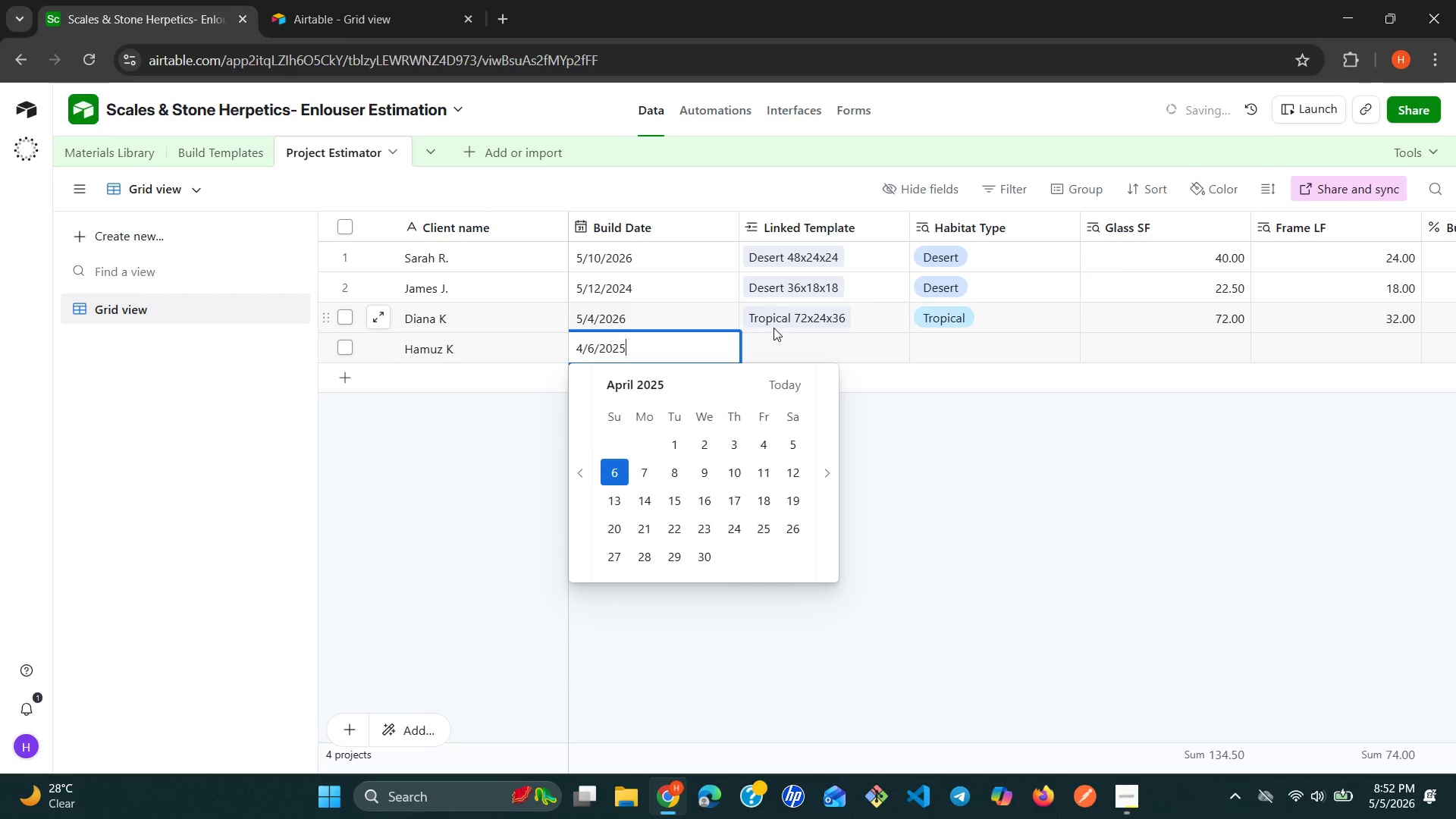 
left_click([774, 334])
 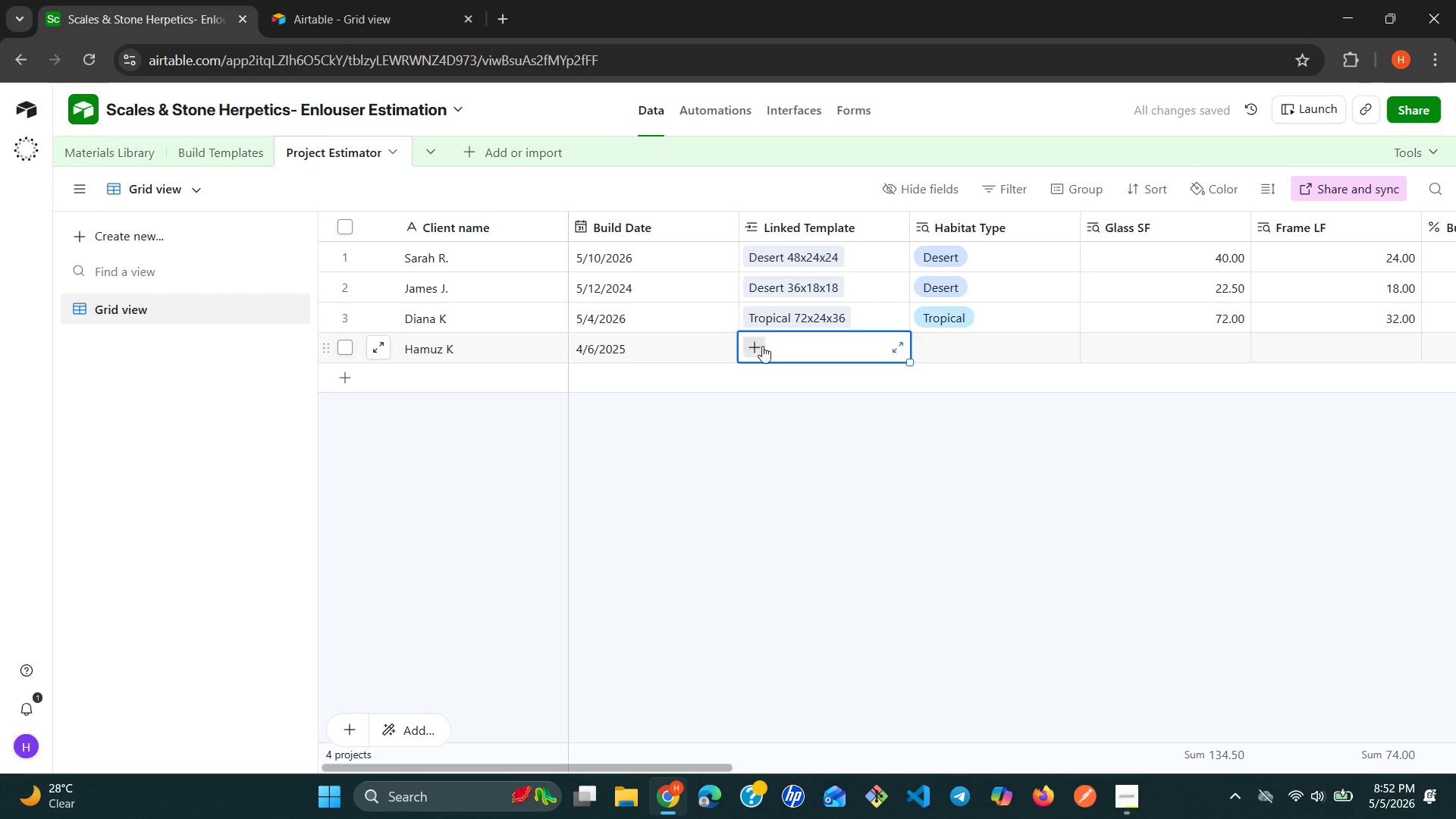 
left_click([749, 353])
 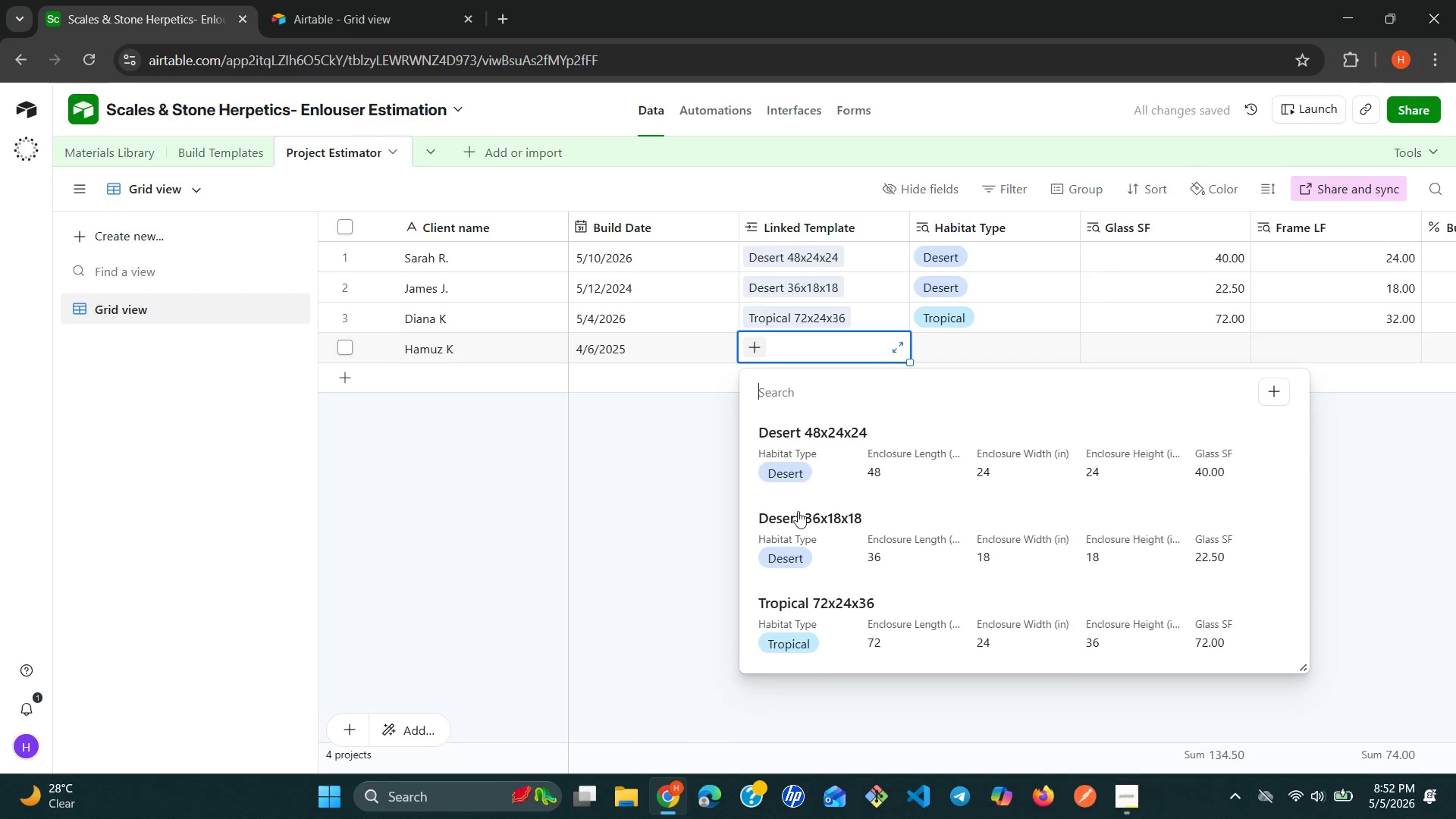 
left_click([795, 540])
 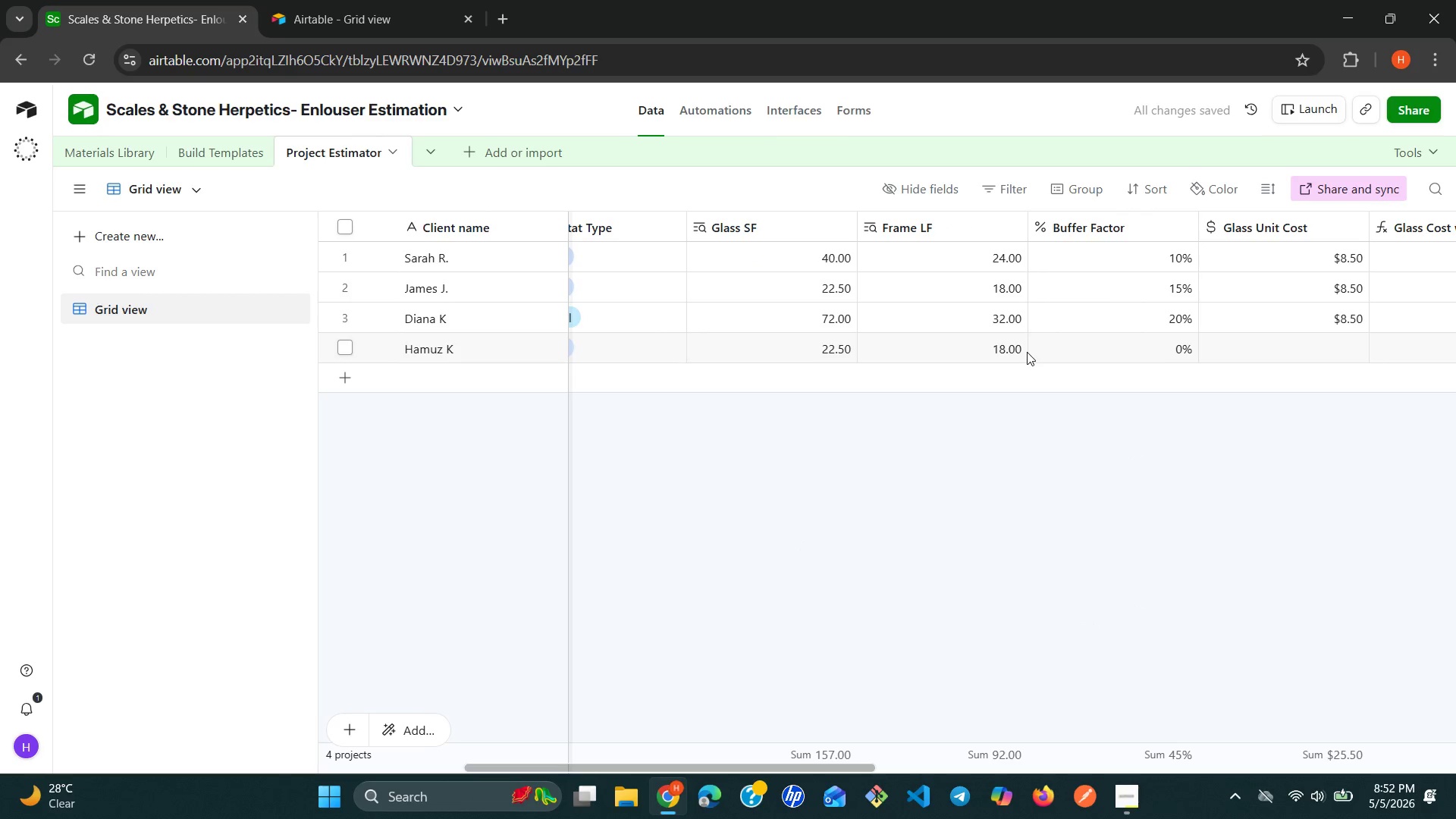 
wait(5.2)
 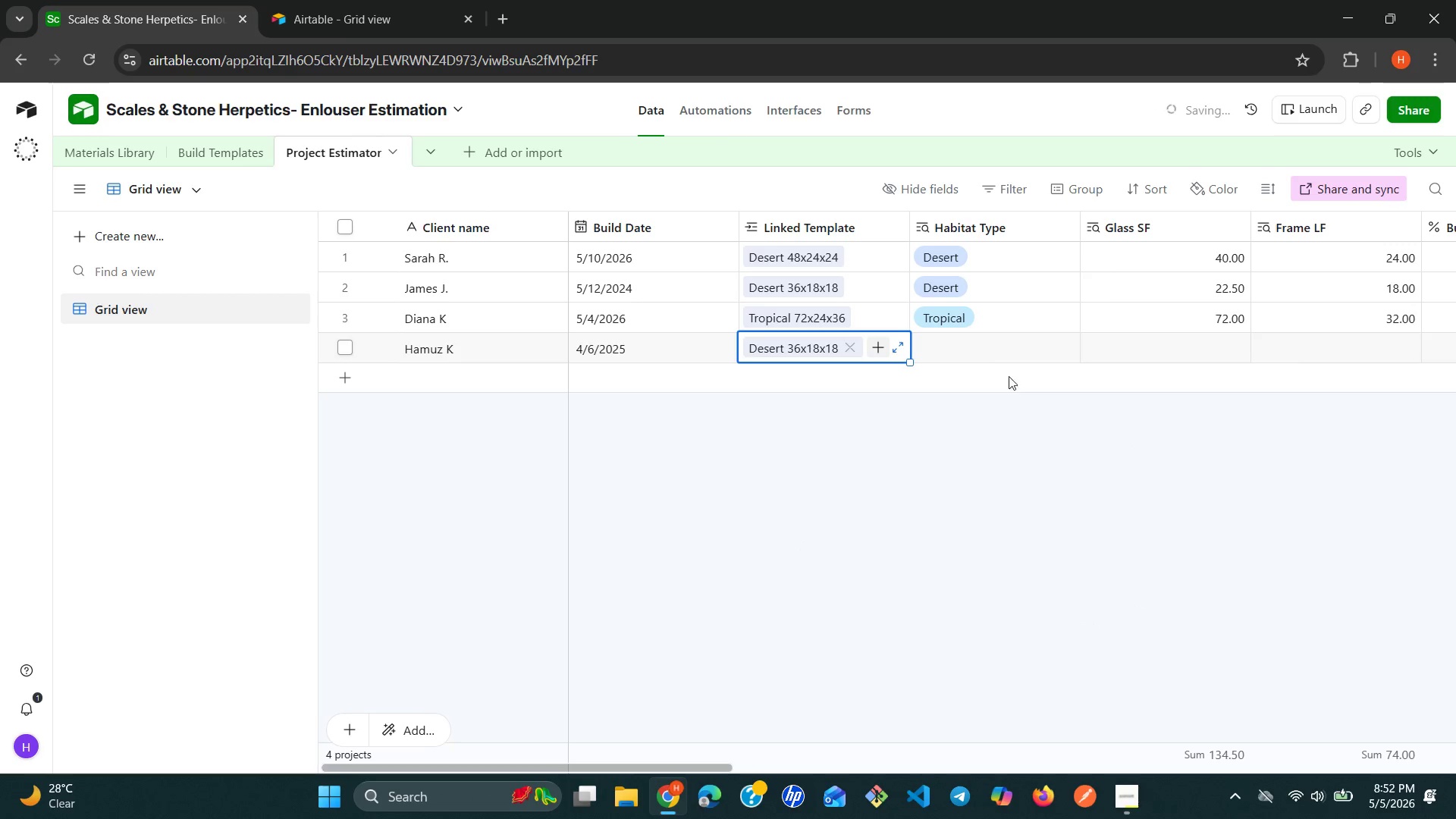 
left_click([1071, 352])
 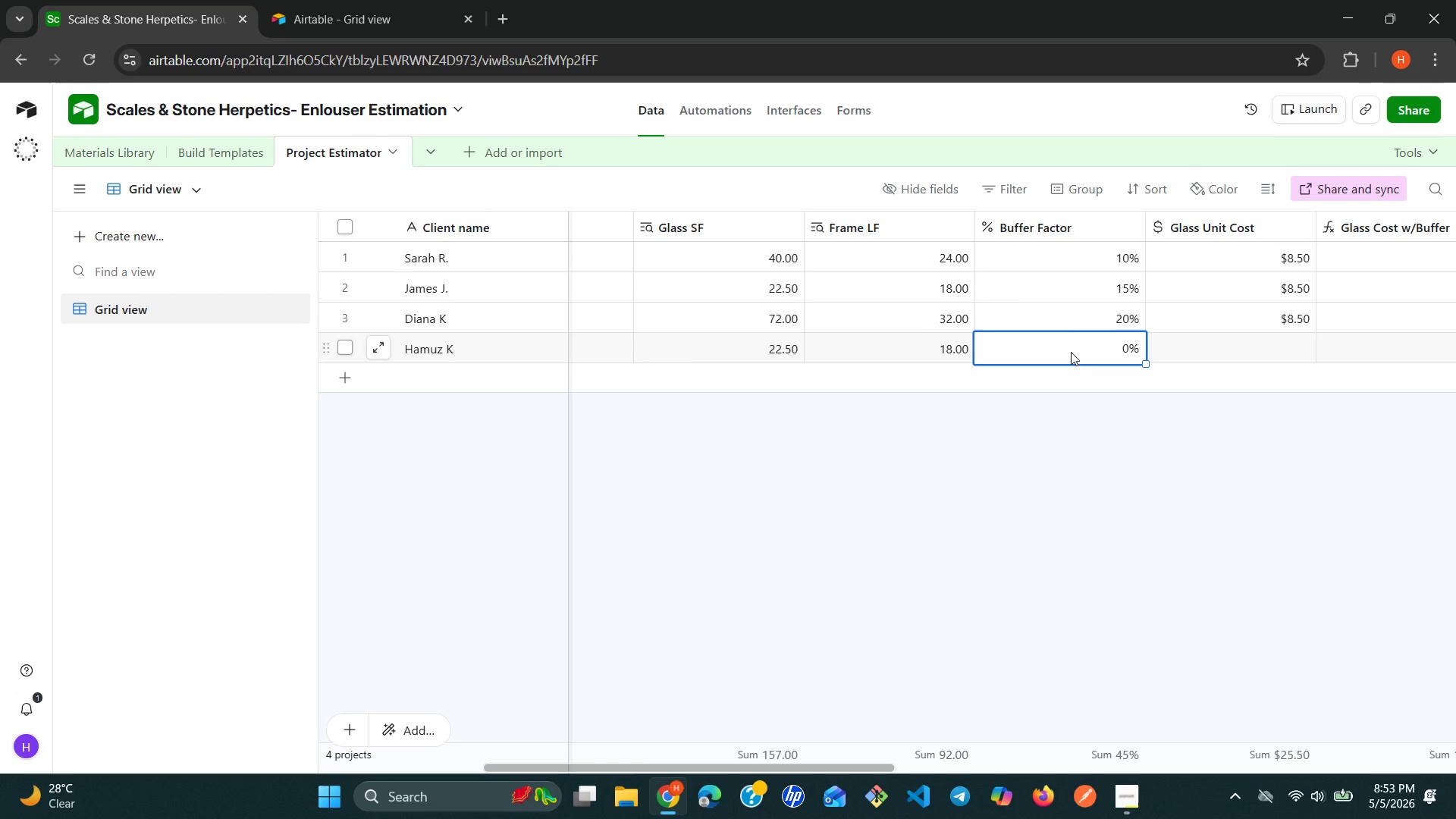 
type(56)
 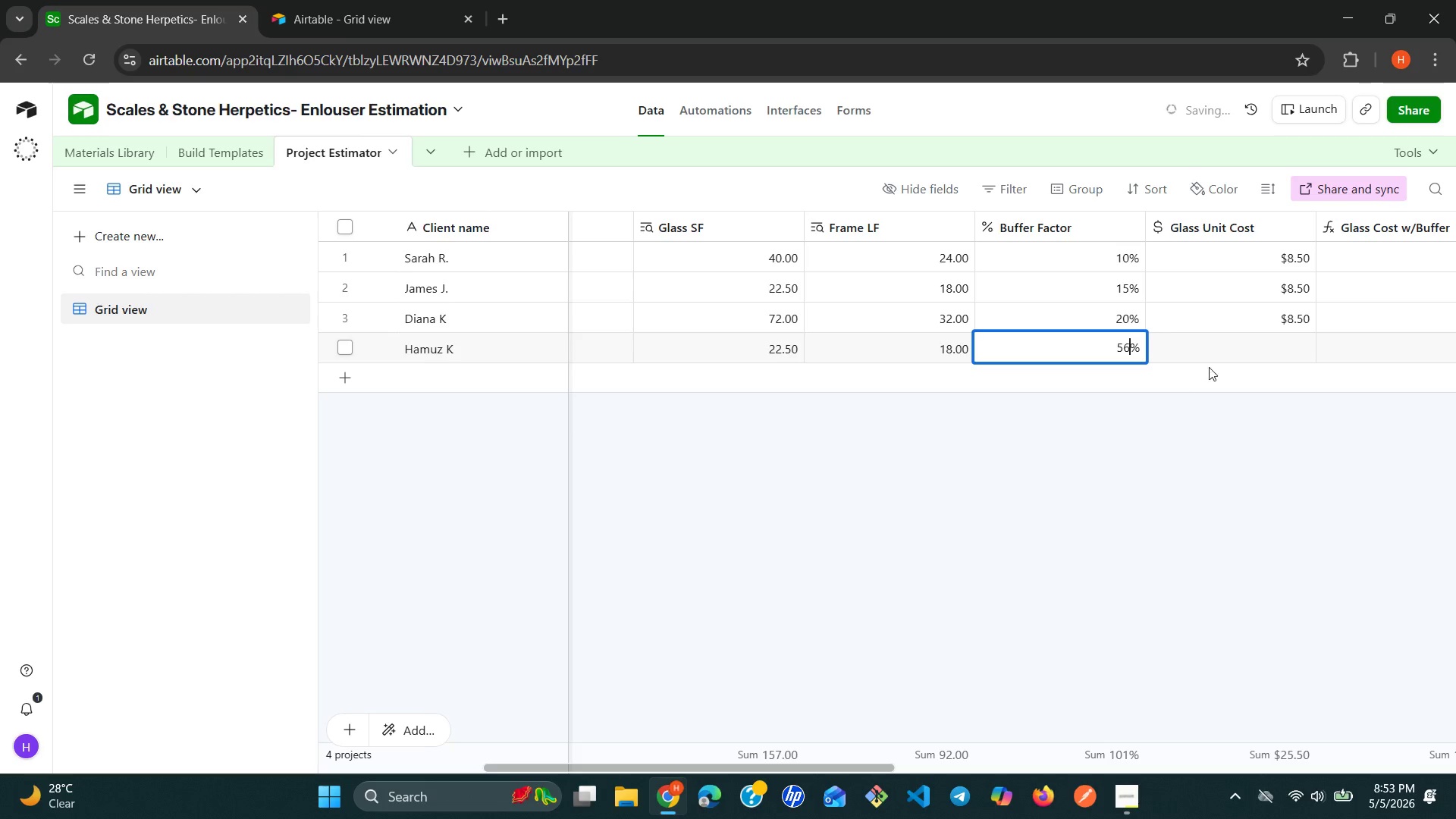 
left_click([1257, 350])
 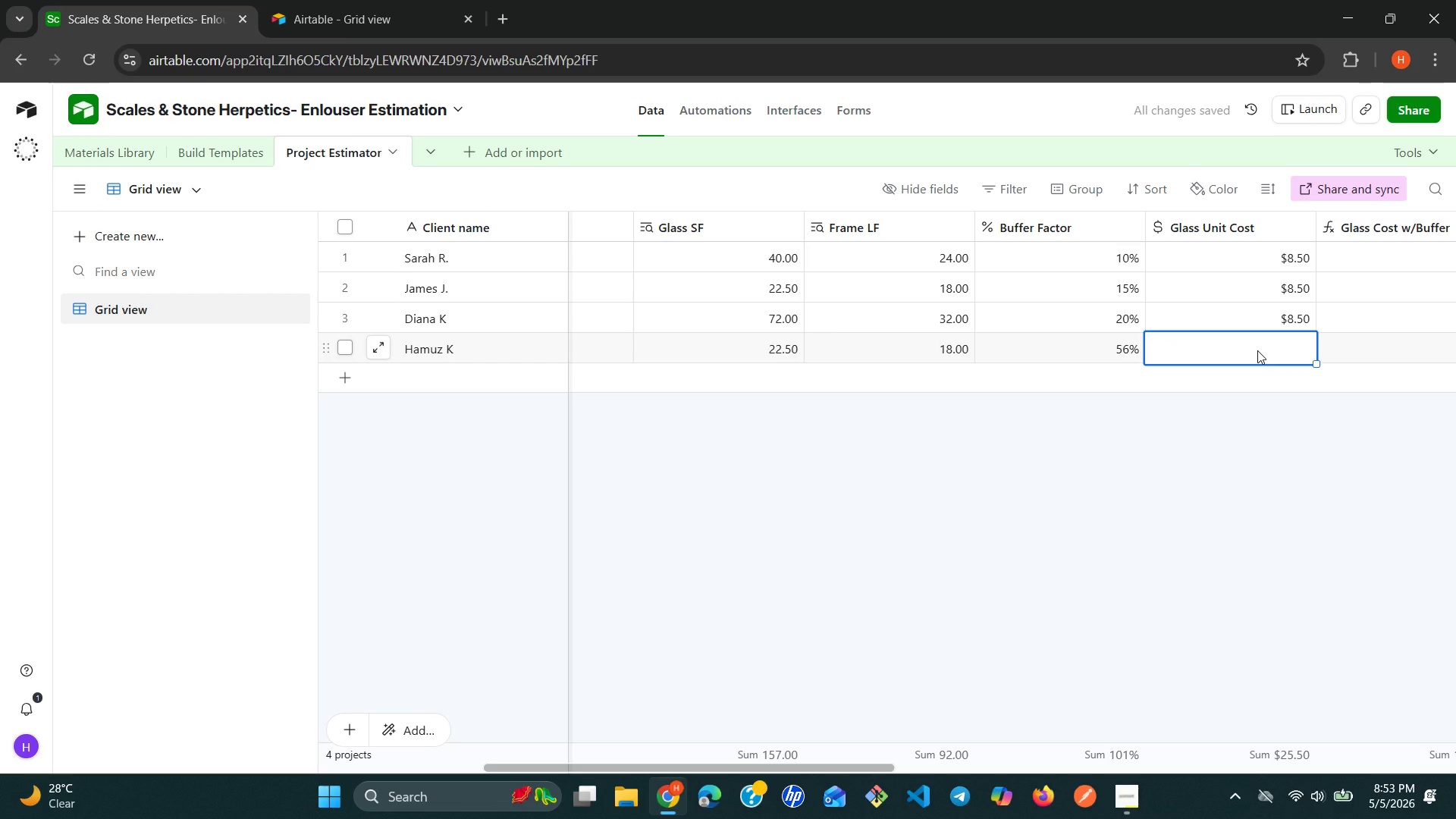 
key(9)
 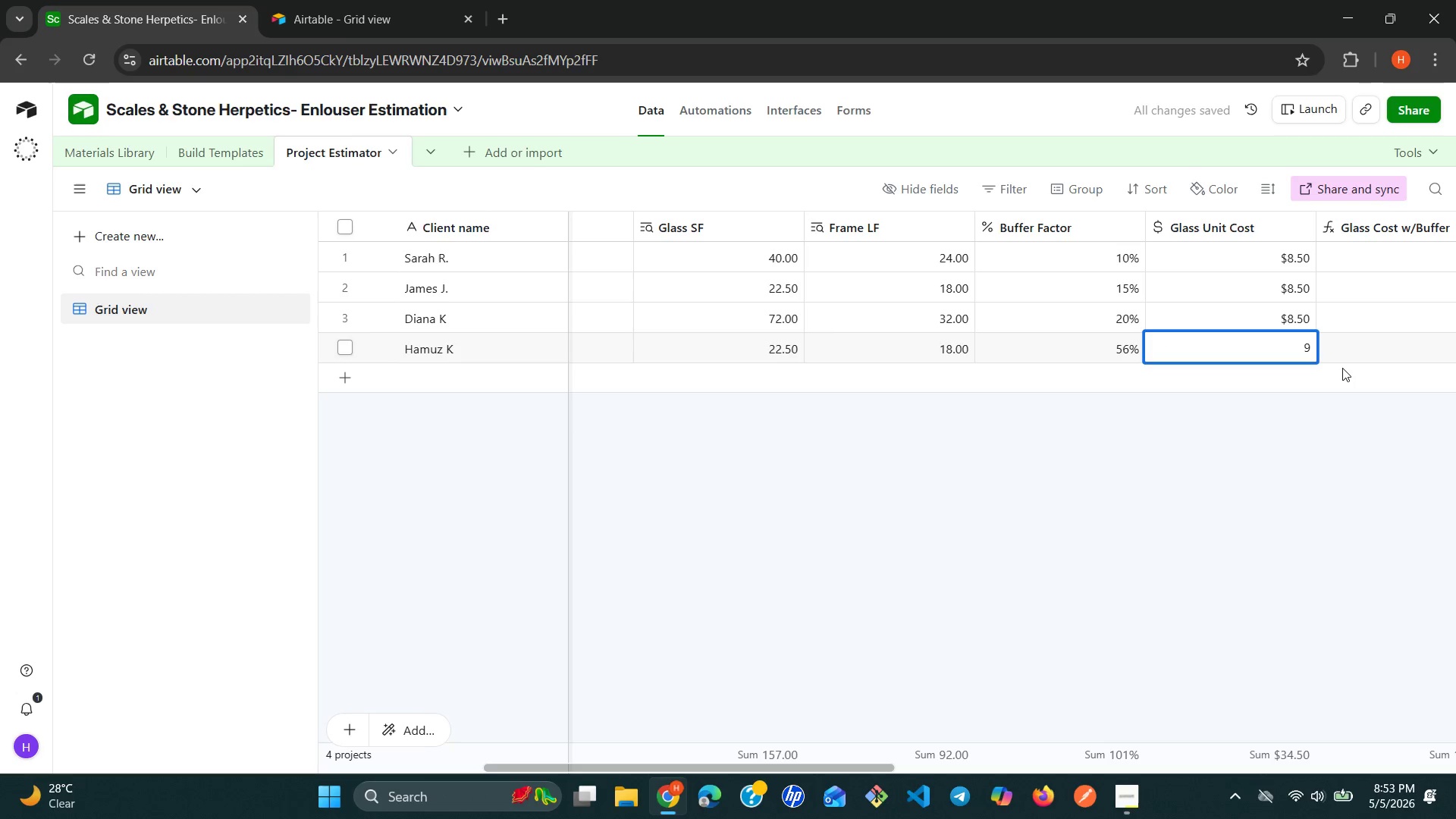 
left_click([1372, 347])
 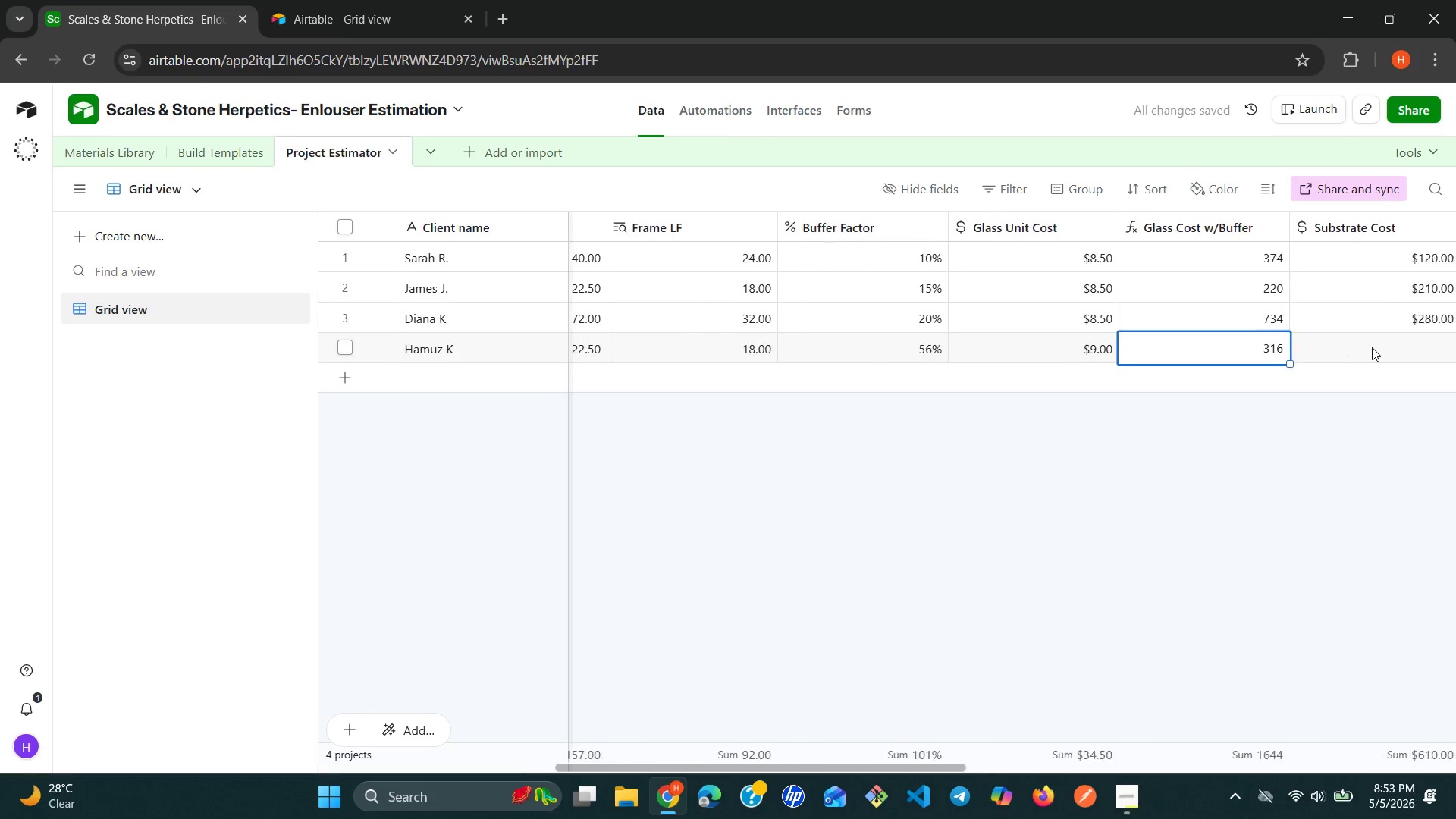 
left_click([1372, 347])
 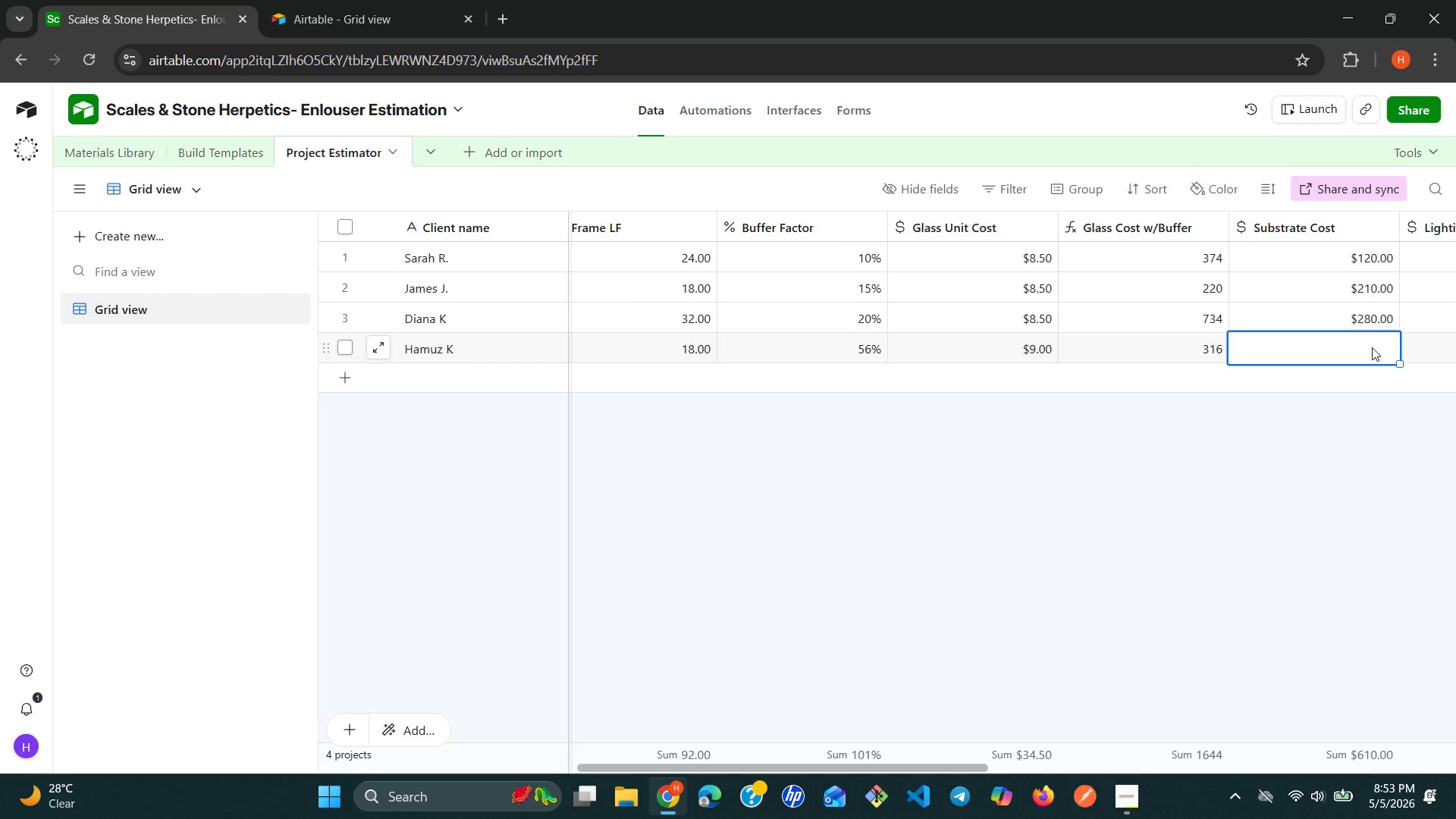 
wait(6.89)
 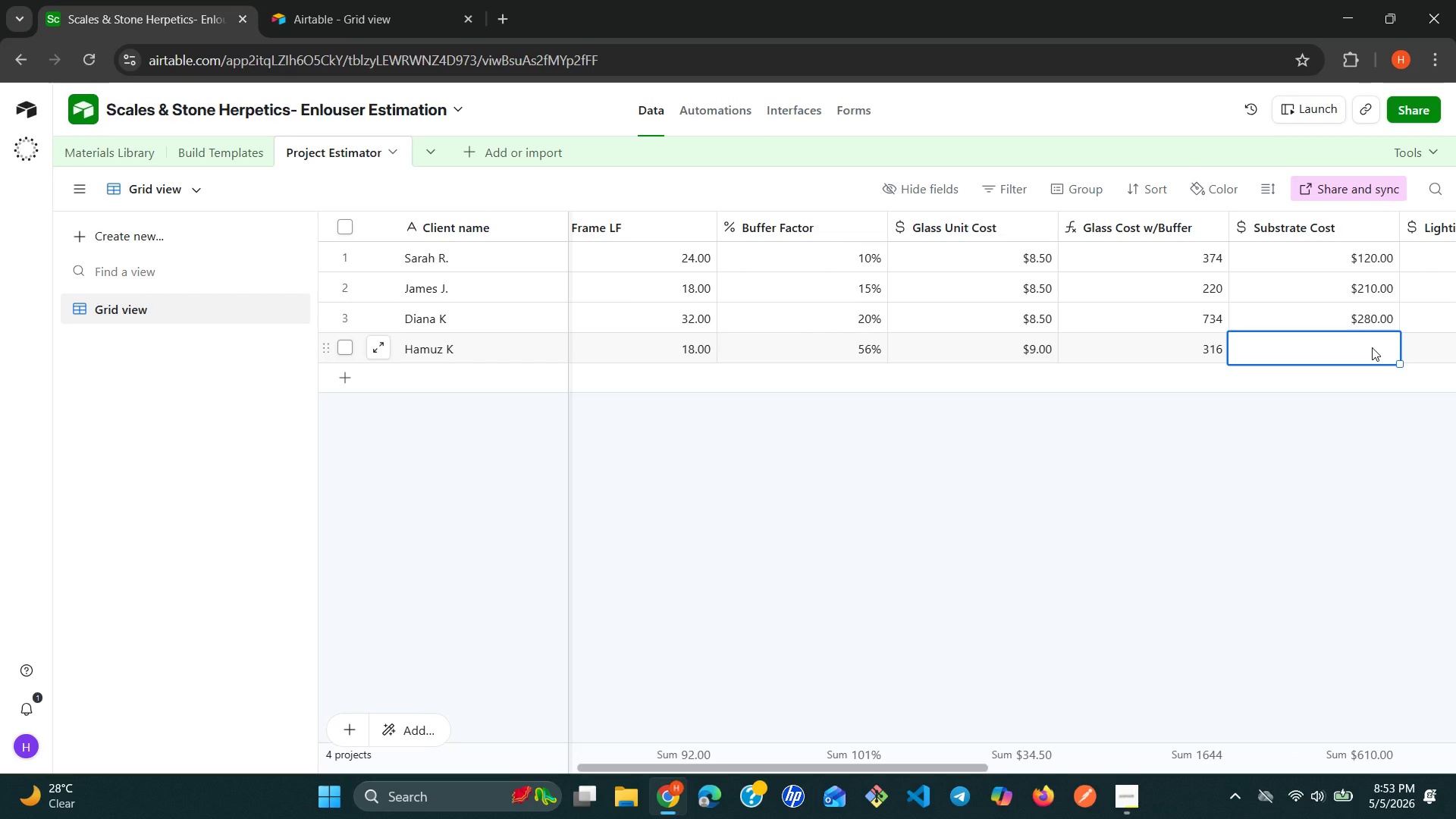 
type(210)
 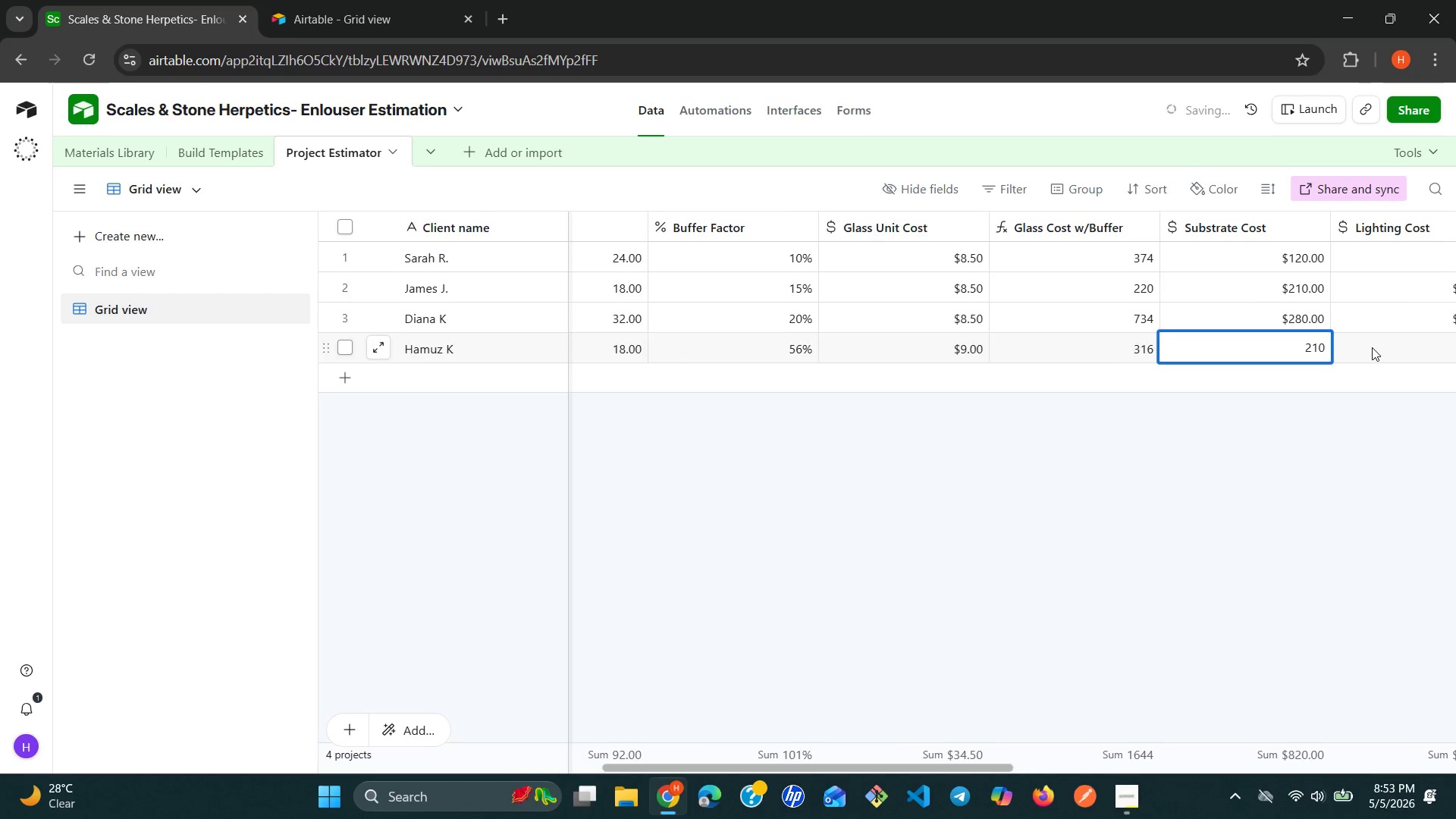 
left_click([1372, 347])
 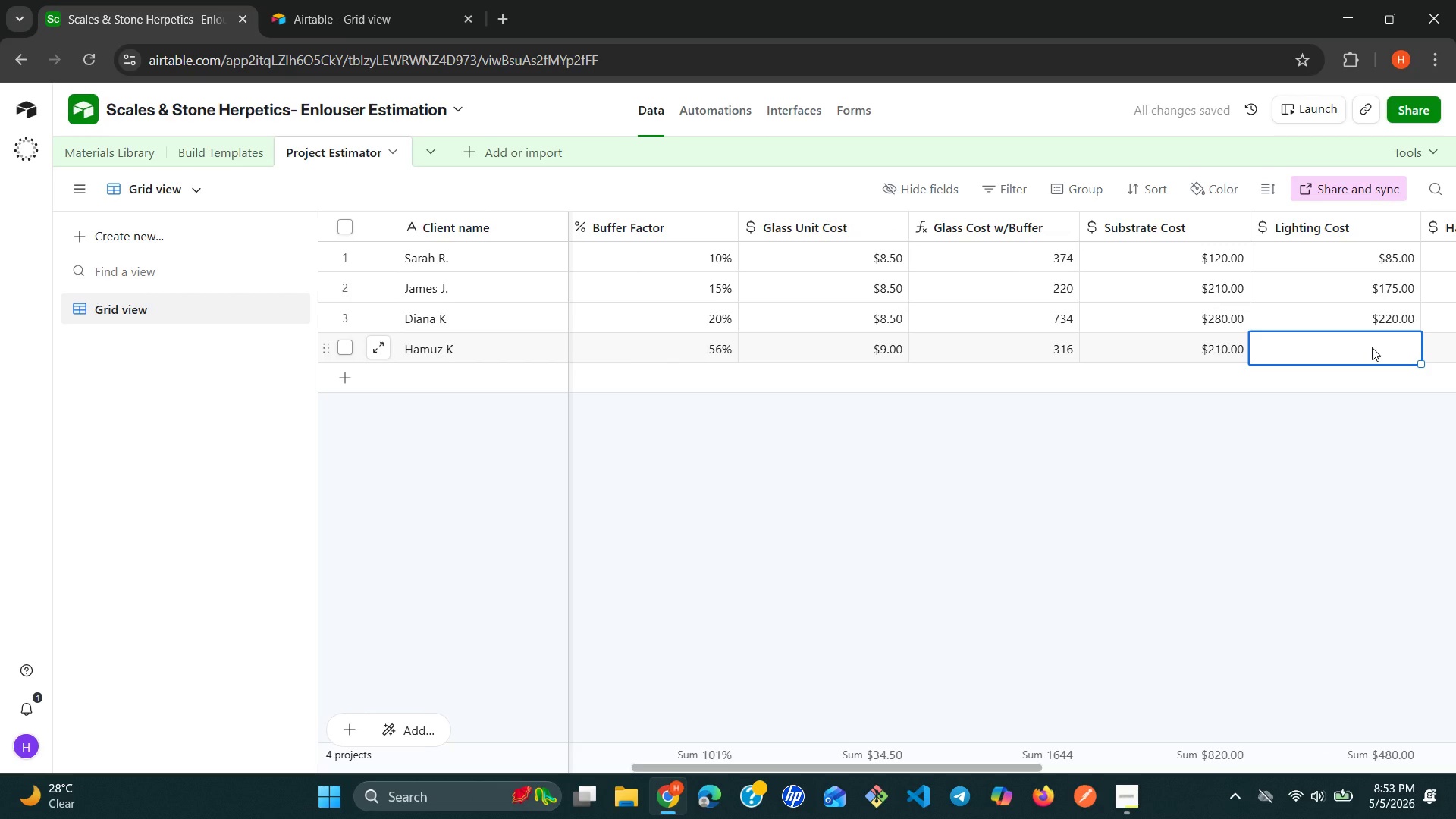 
type(444)
 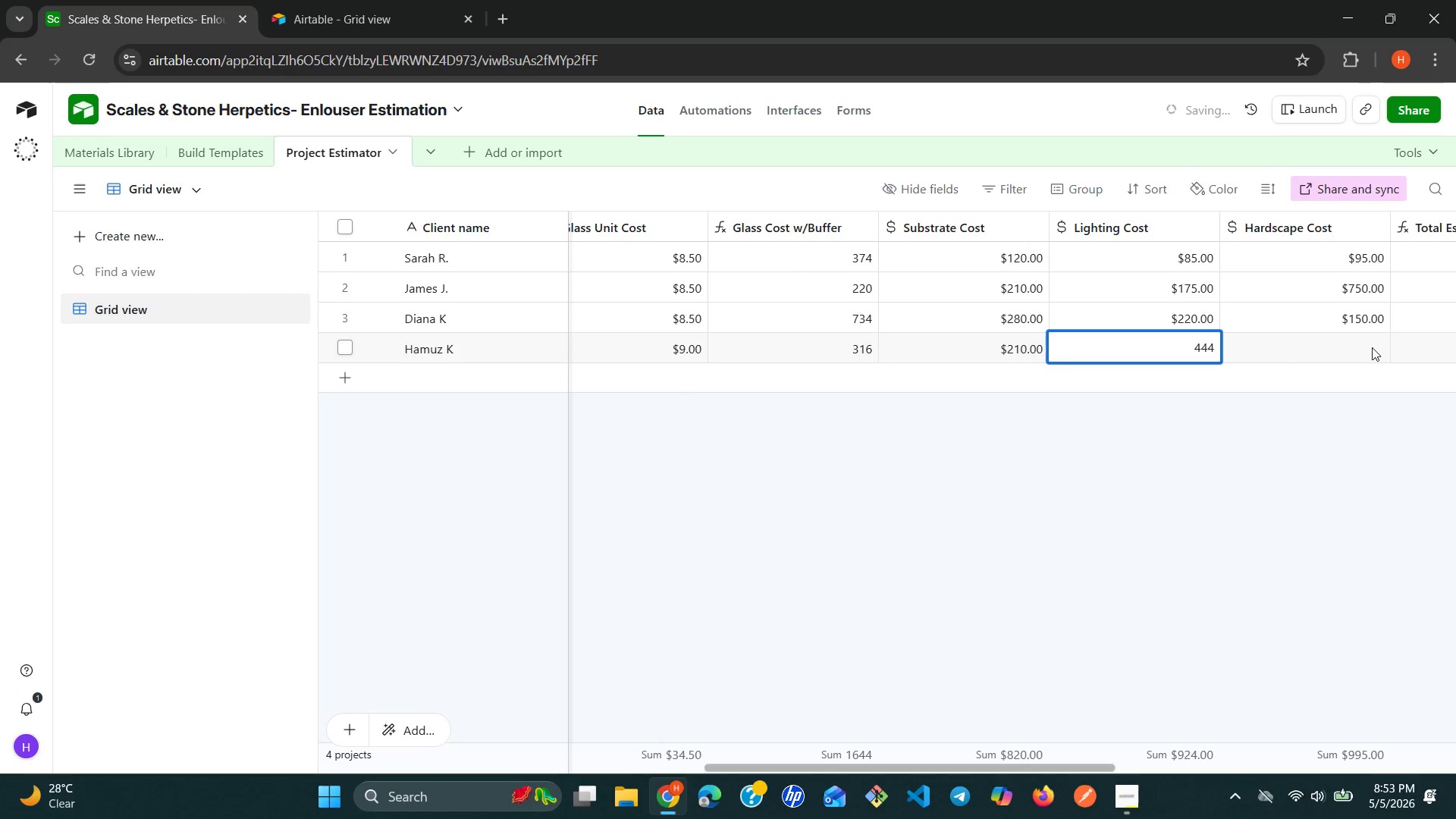 
left_click([1339, 348])
 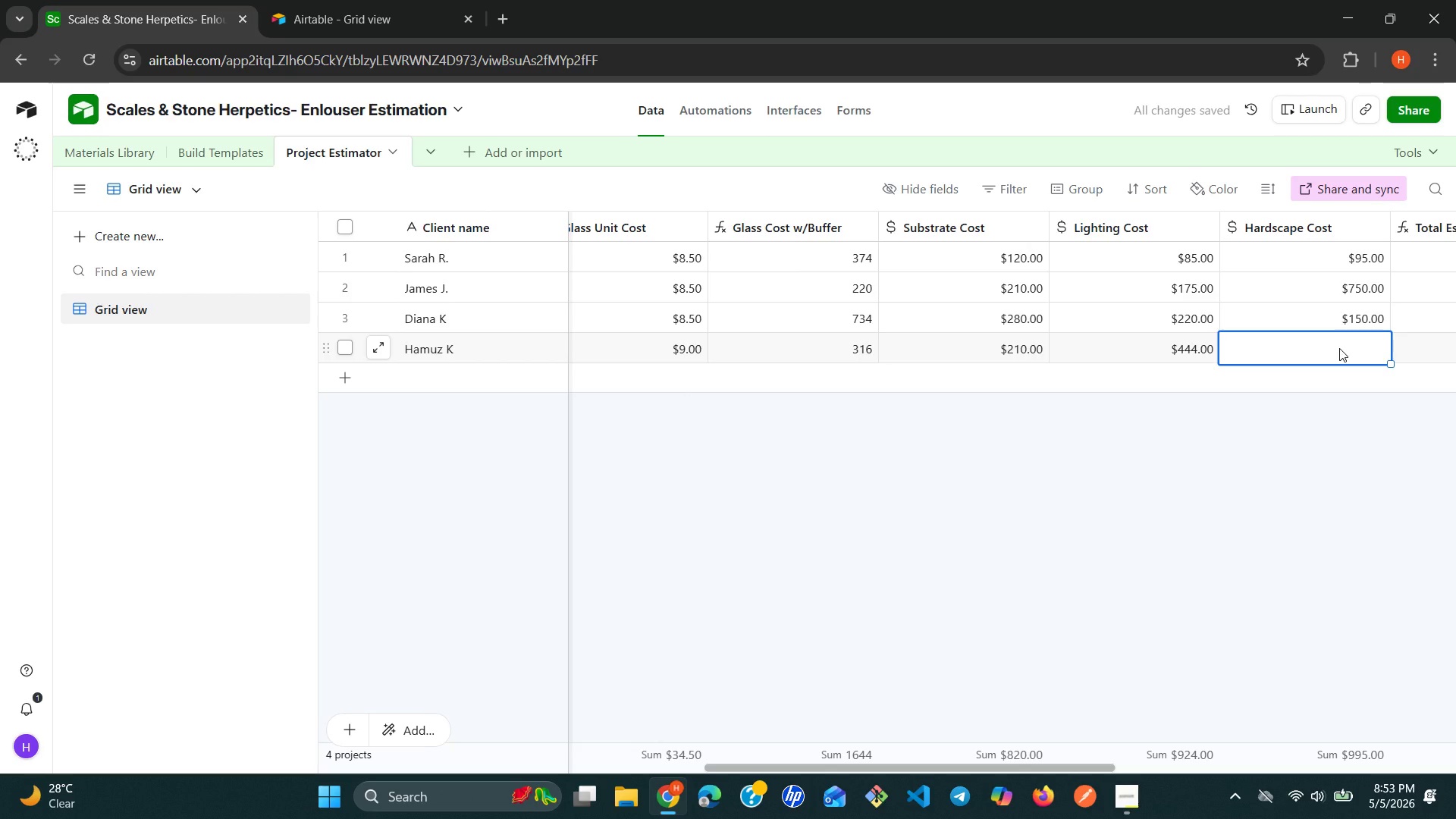 
type(180)
 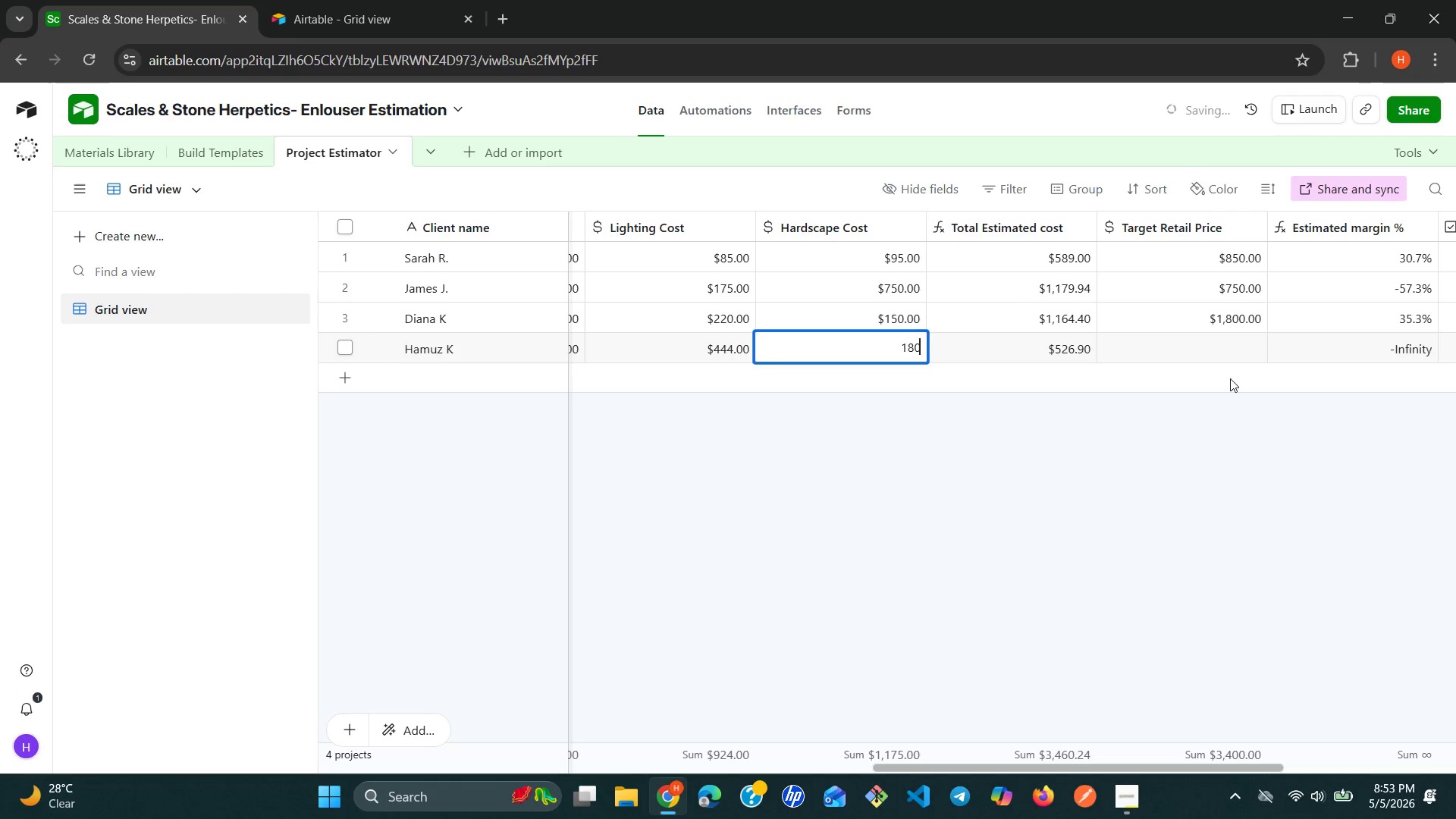 
left_click([1237, 350])
 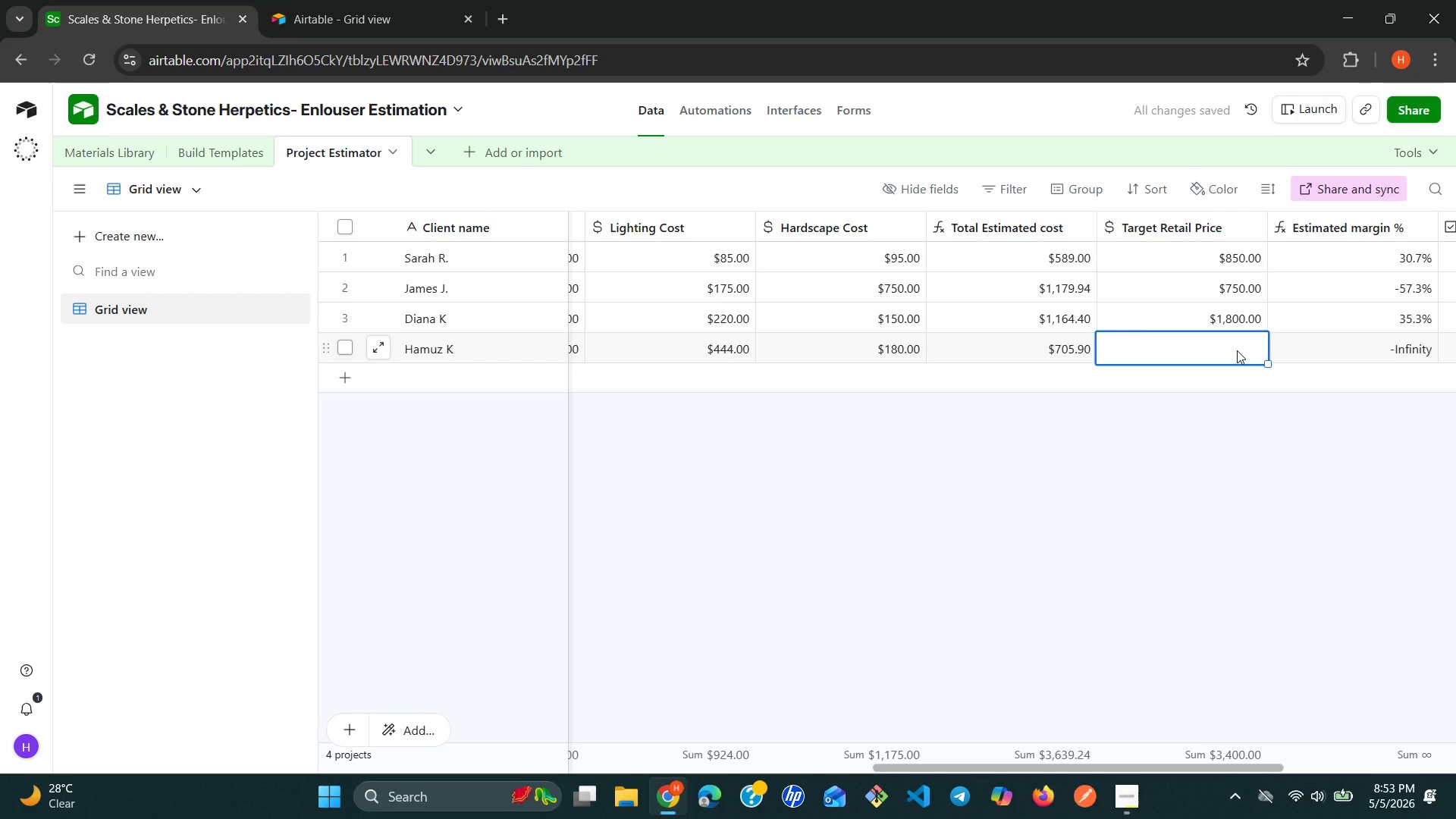 
type(890)
 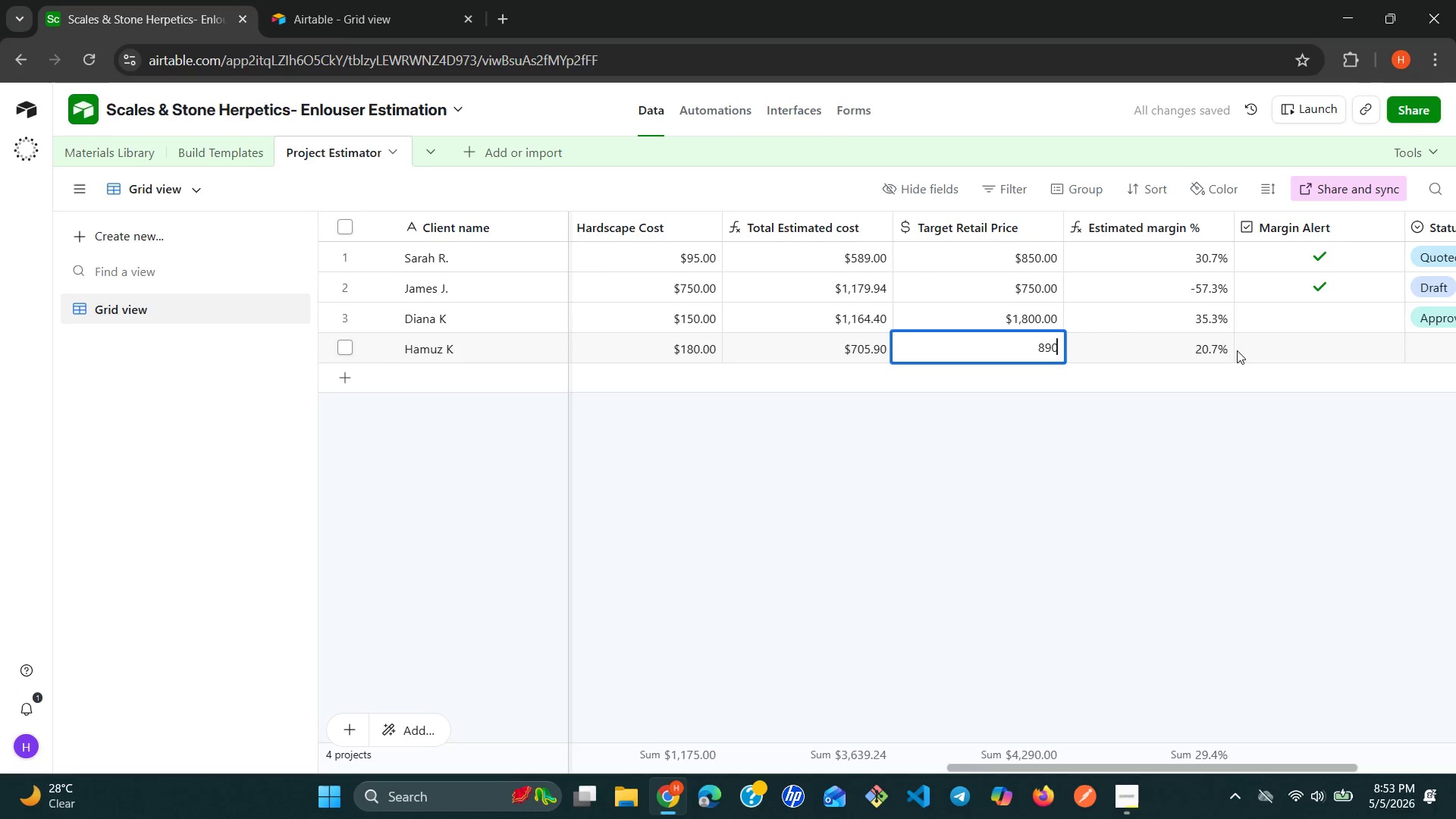 
left_click([1317, 350])
 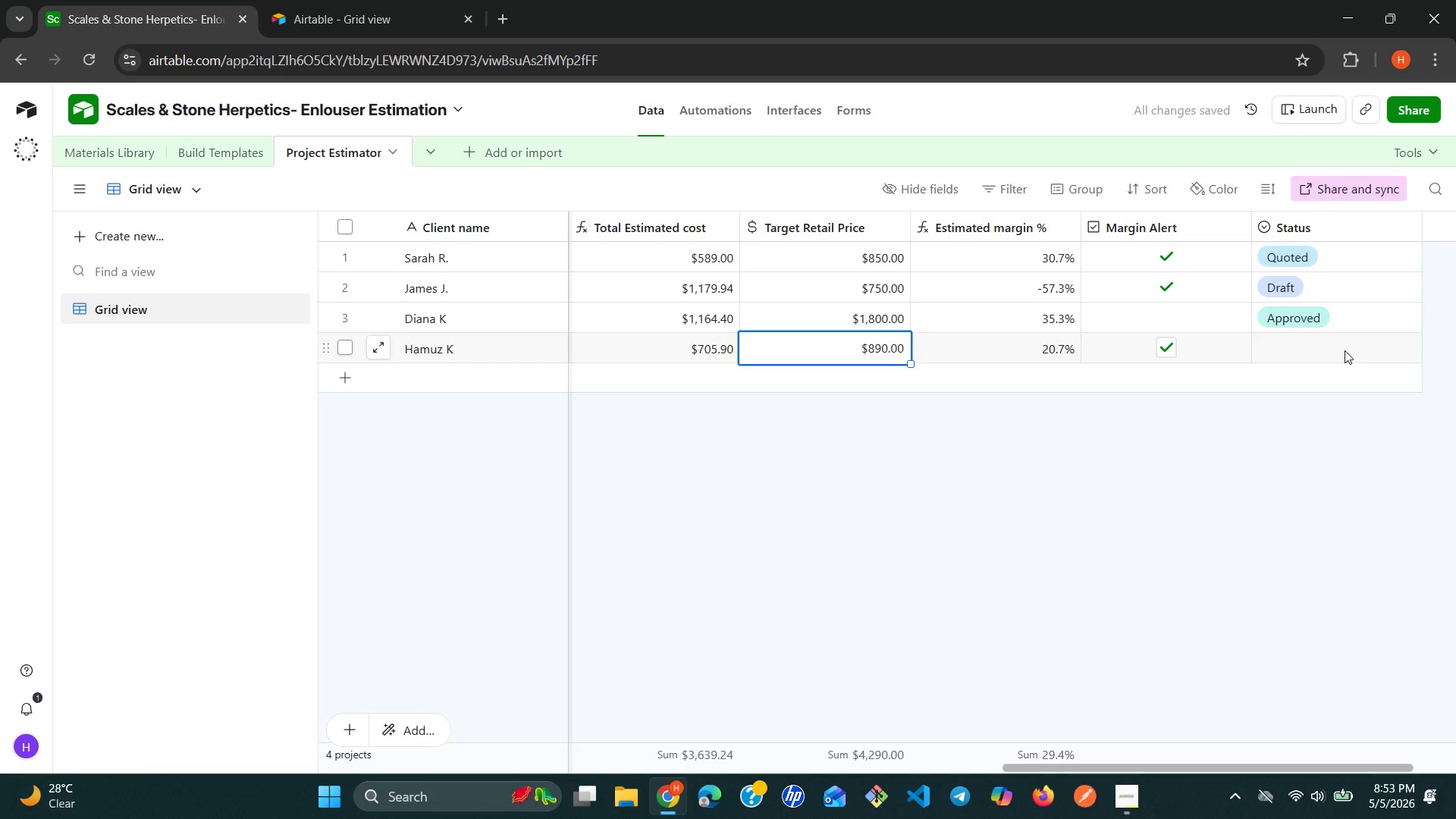 
wait(8.38)
 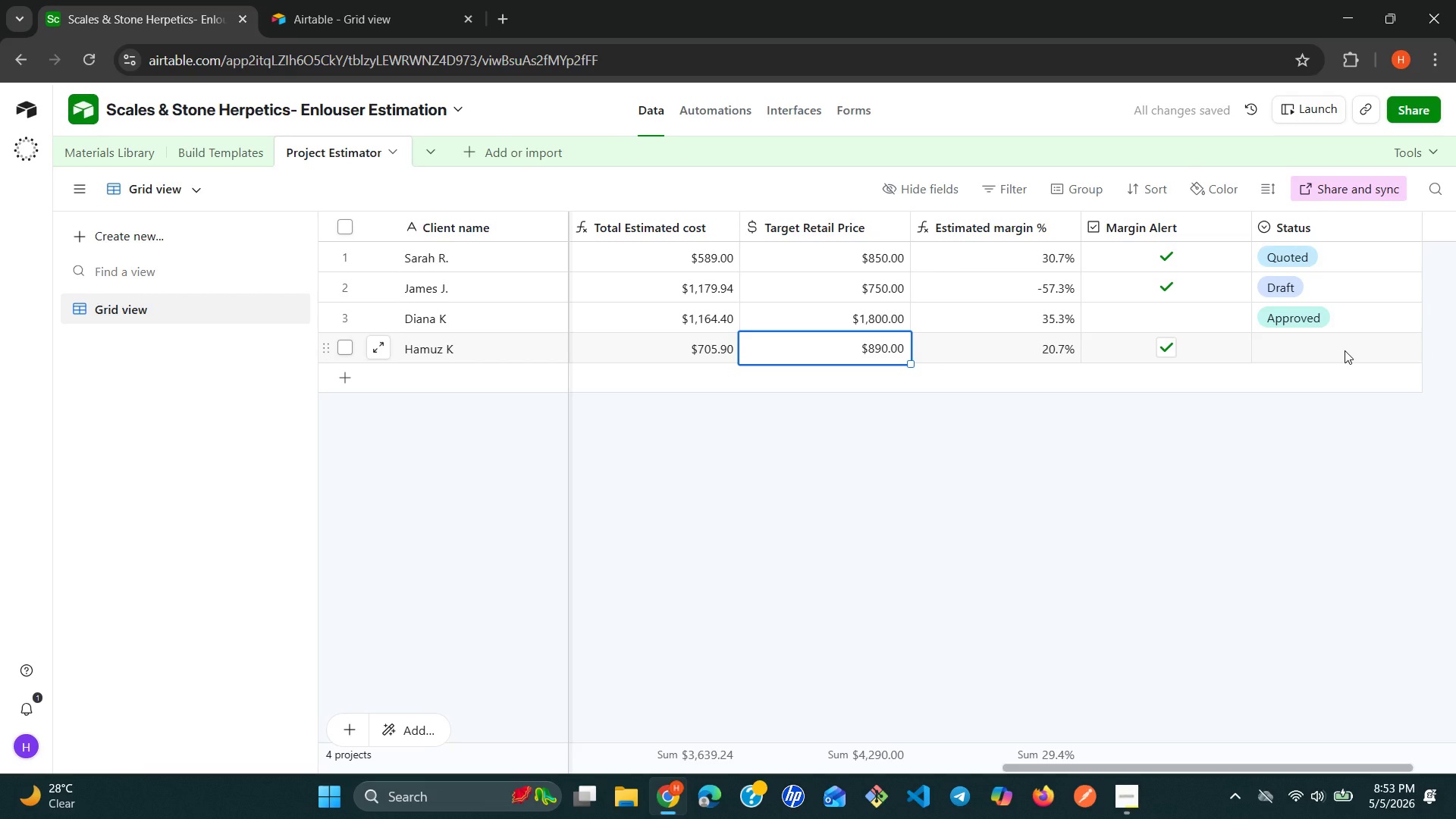 
left_click([1329, 355])
 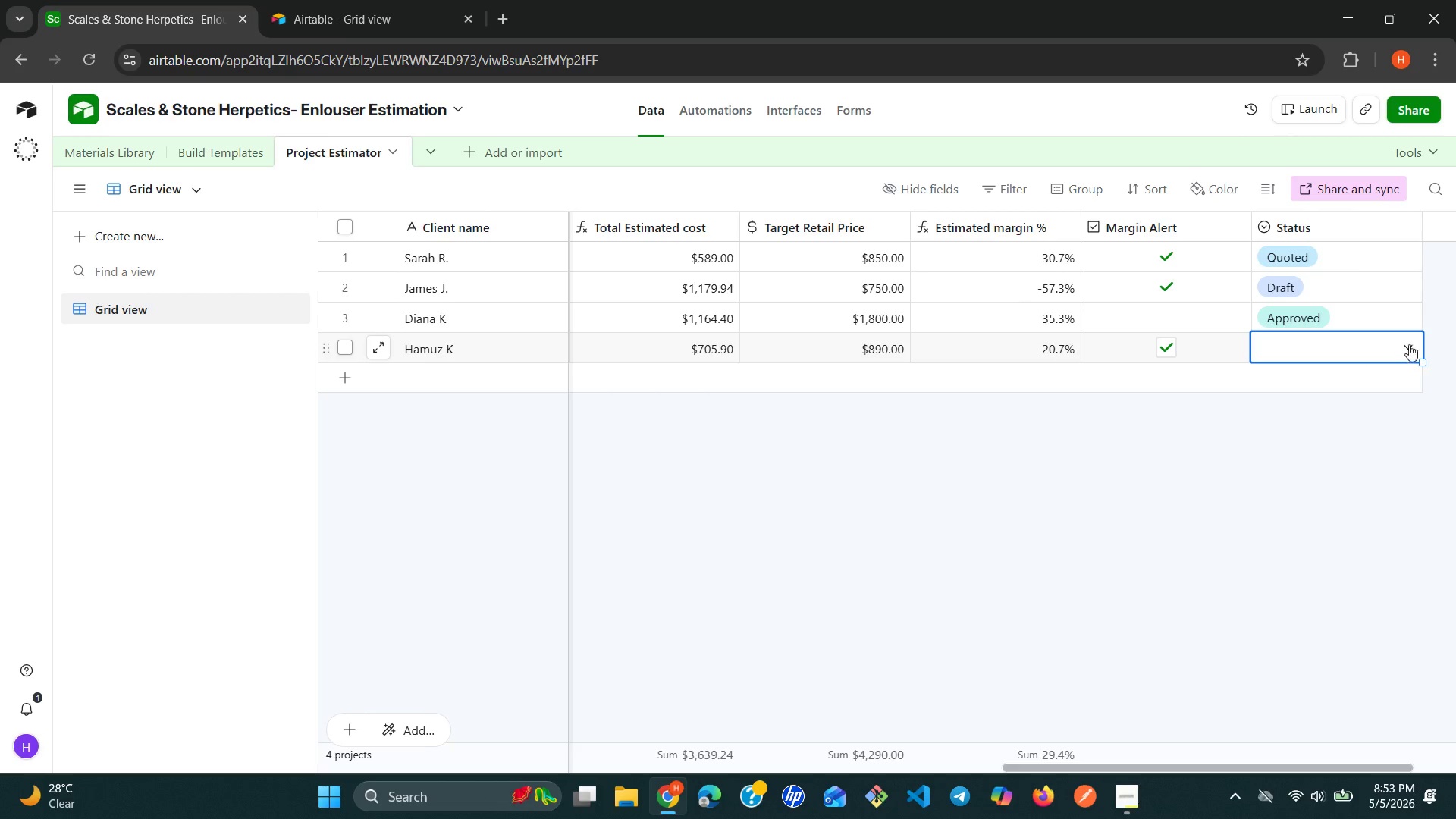 
left_click([1417, 342])
 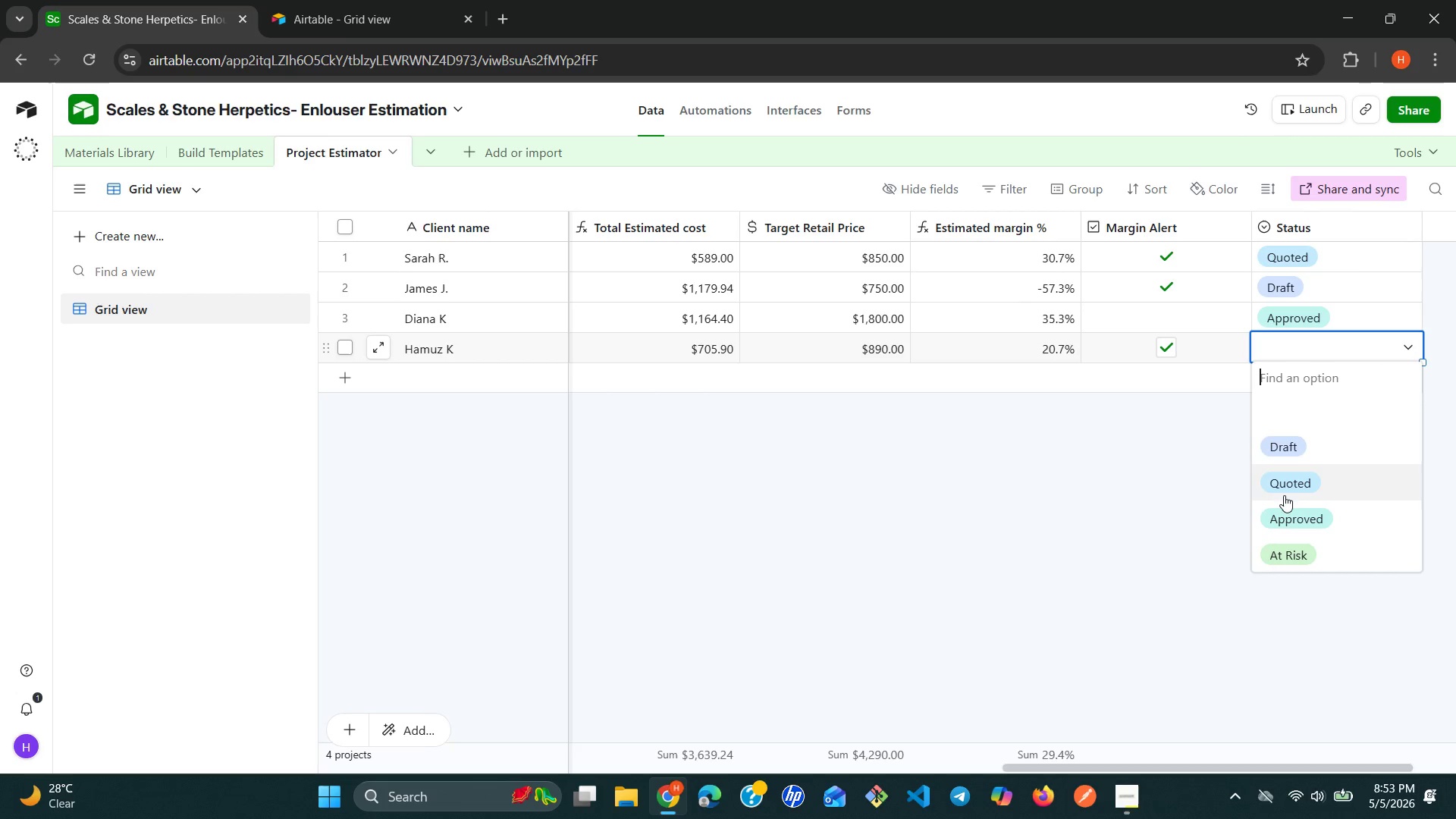 
left_click([1284, 495])
 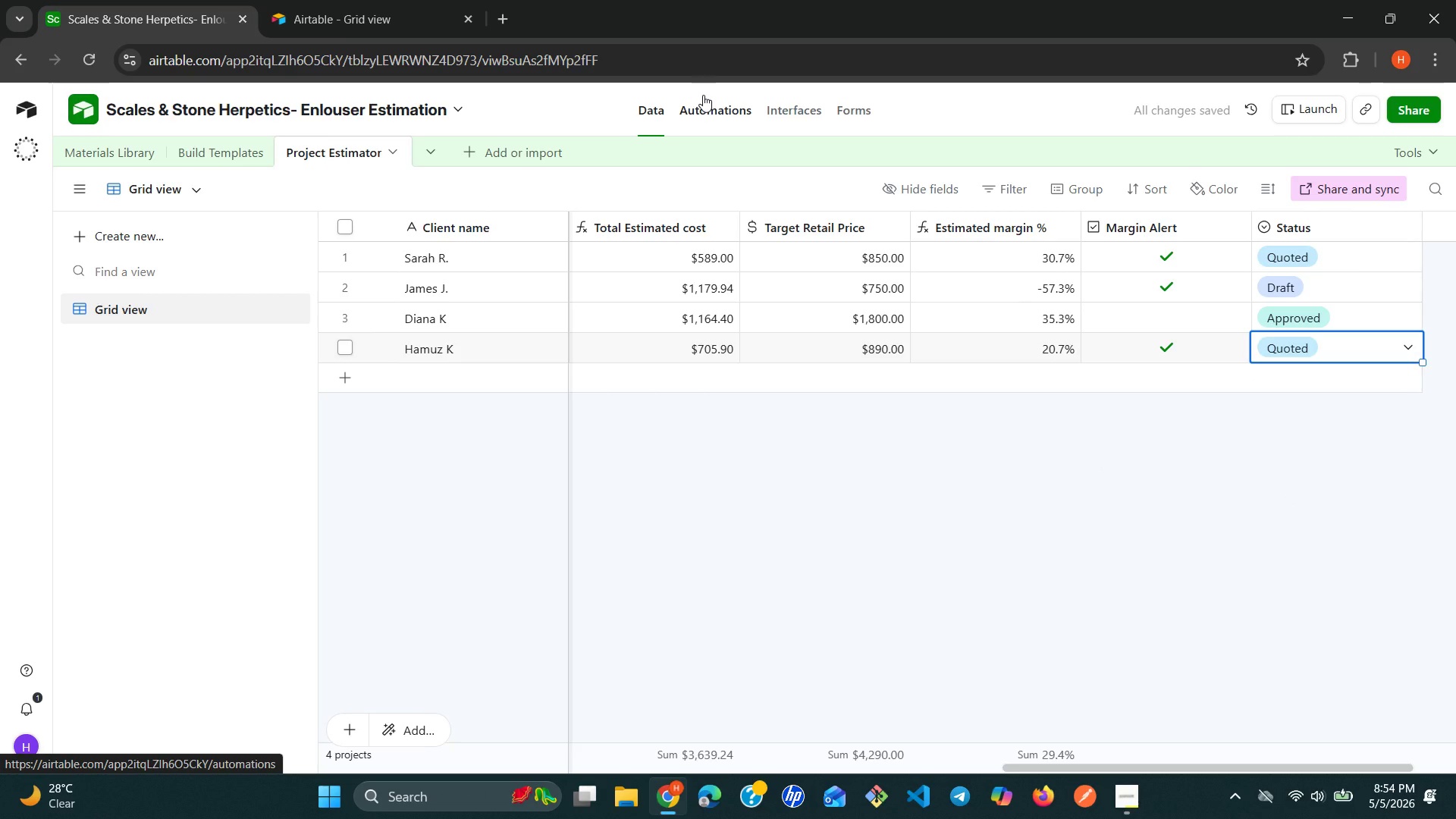 
left_click([704, 101])
 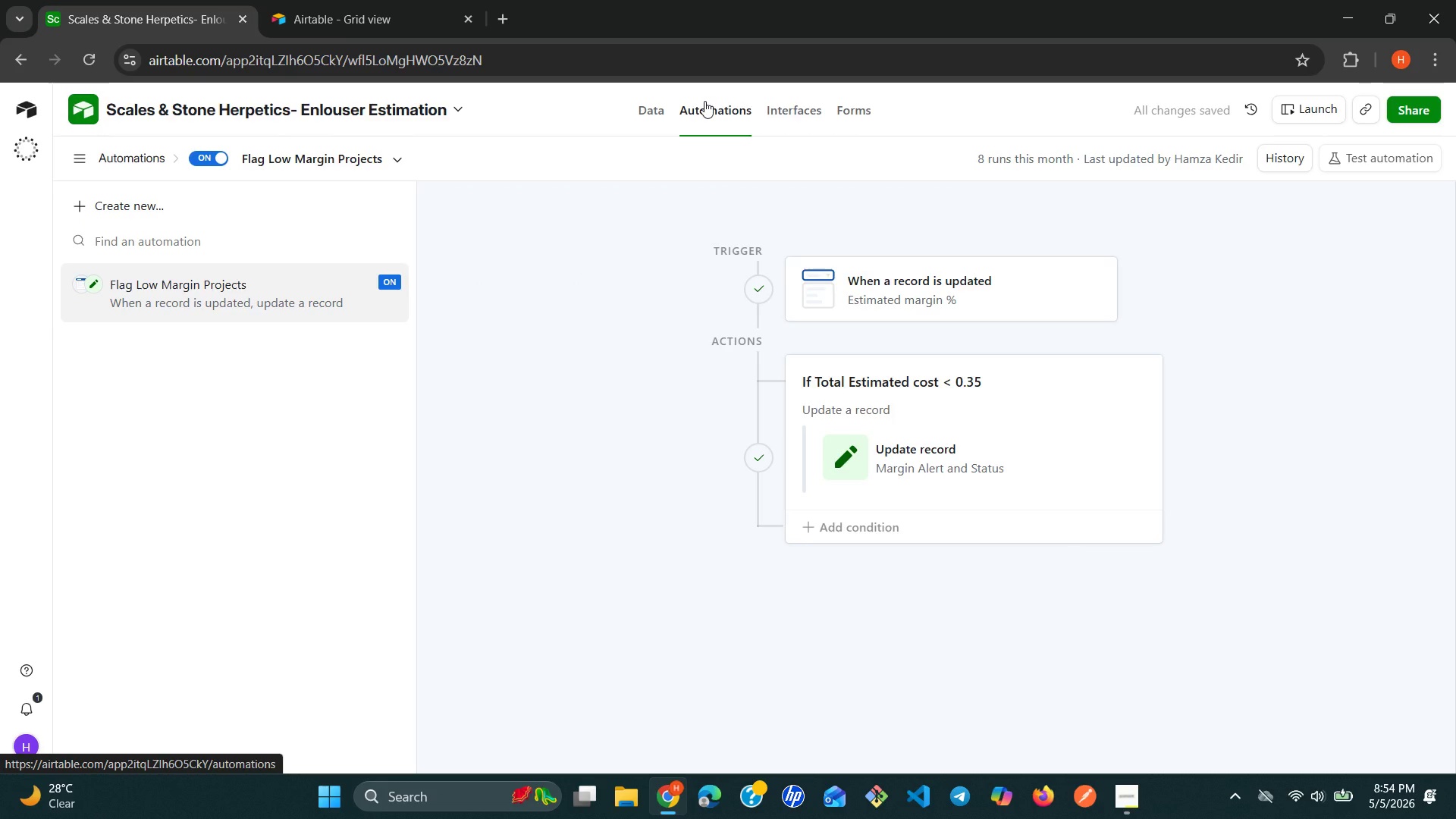 
left_click([784, 118])
 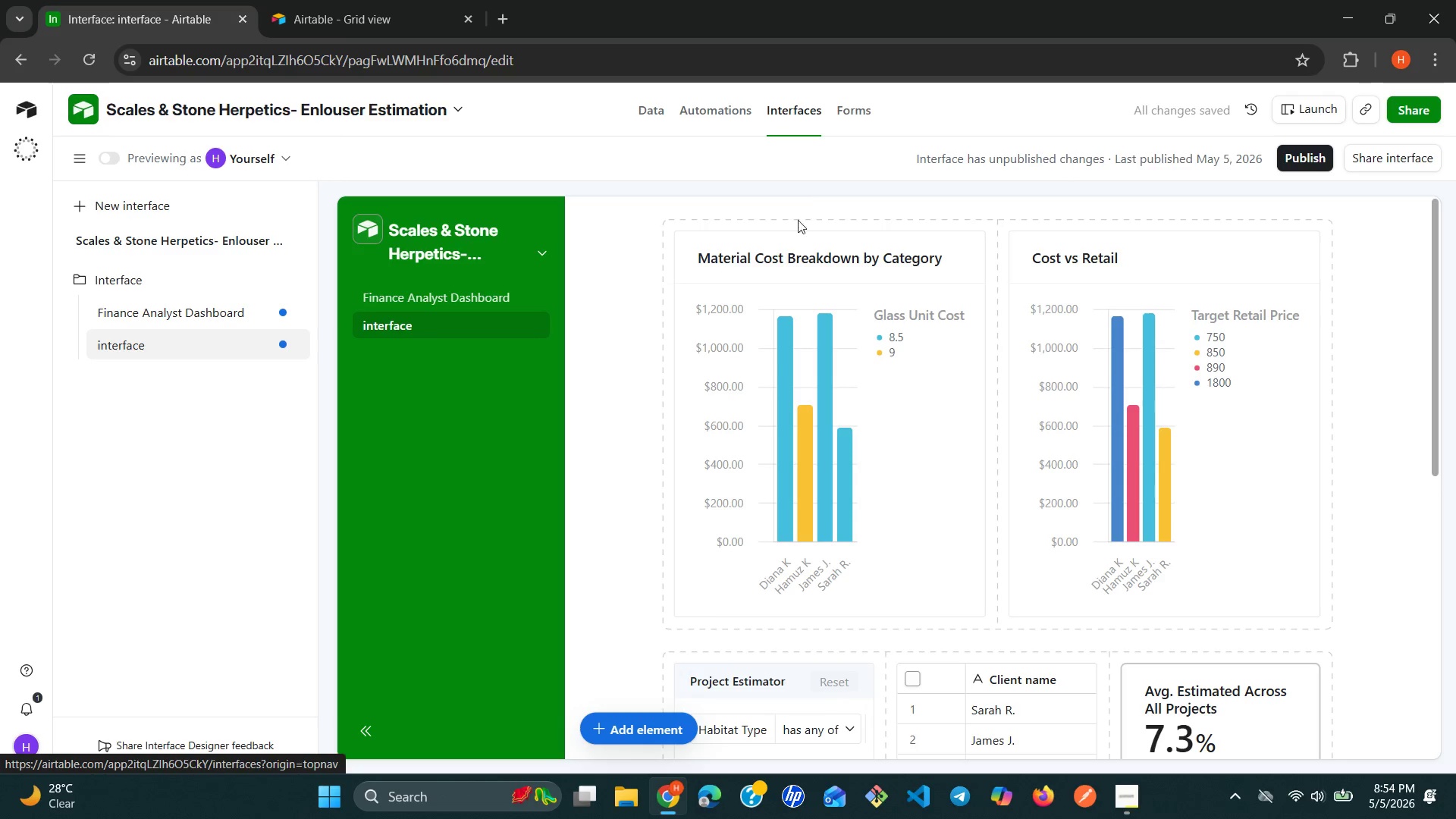 
wait(9.47)
 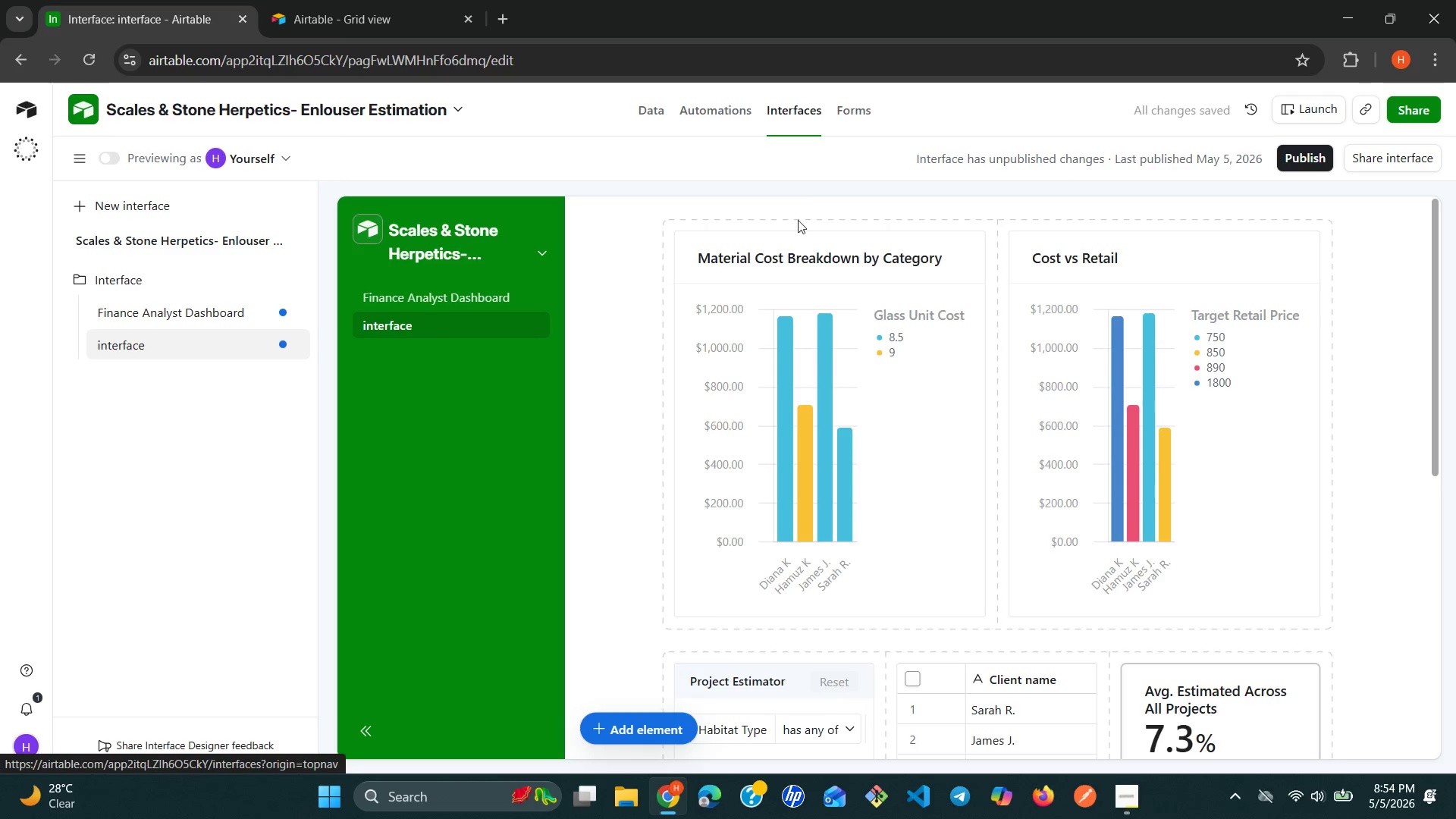 
left_click([1031, 622])
 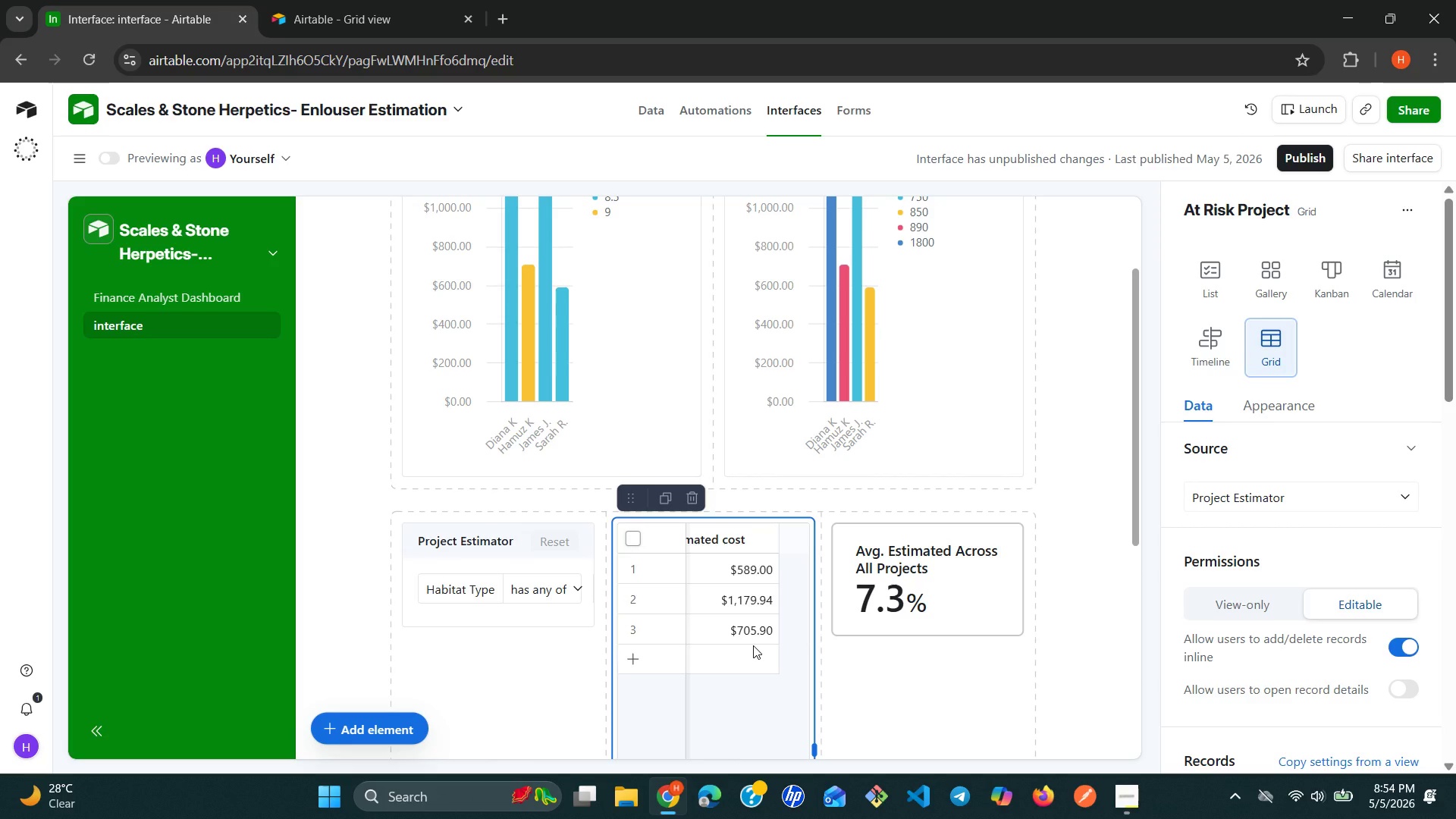 
wait(13.47)
 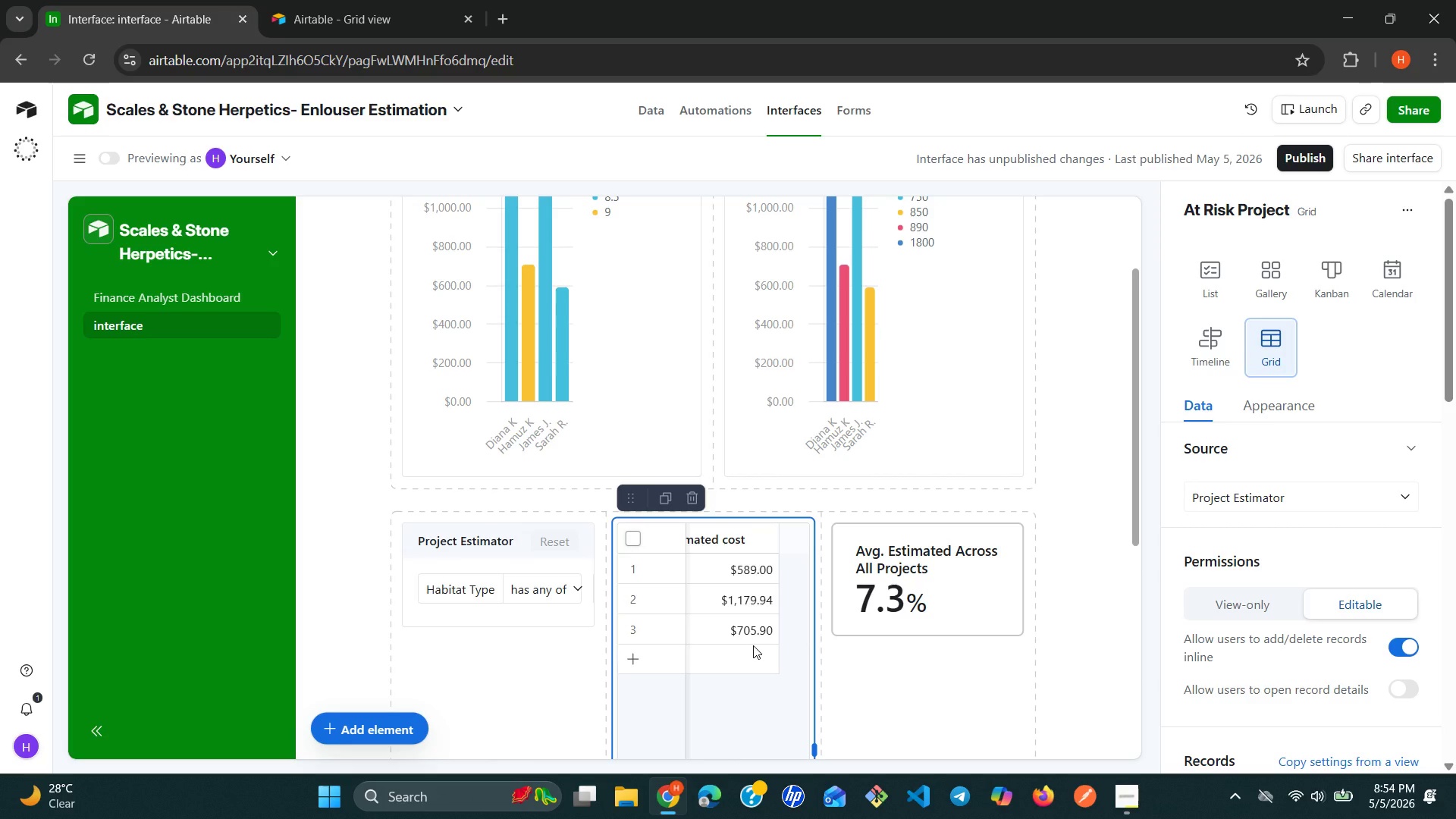 
left_click([658, 116])
 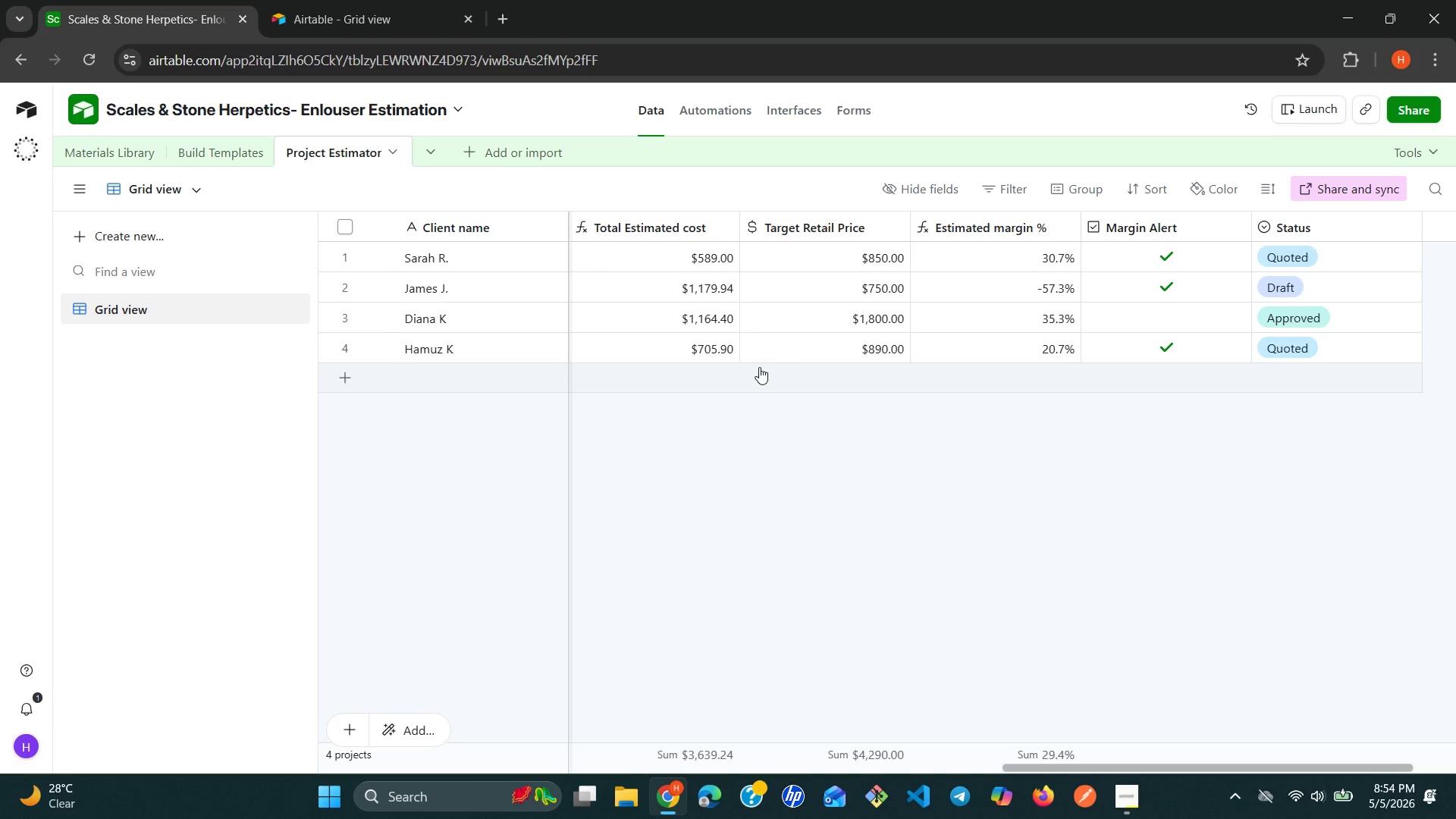 